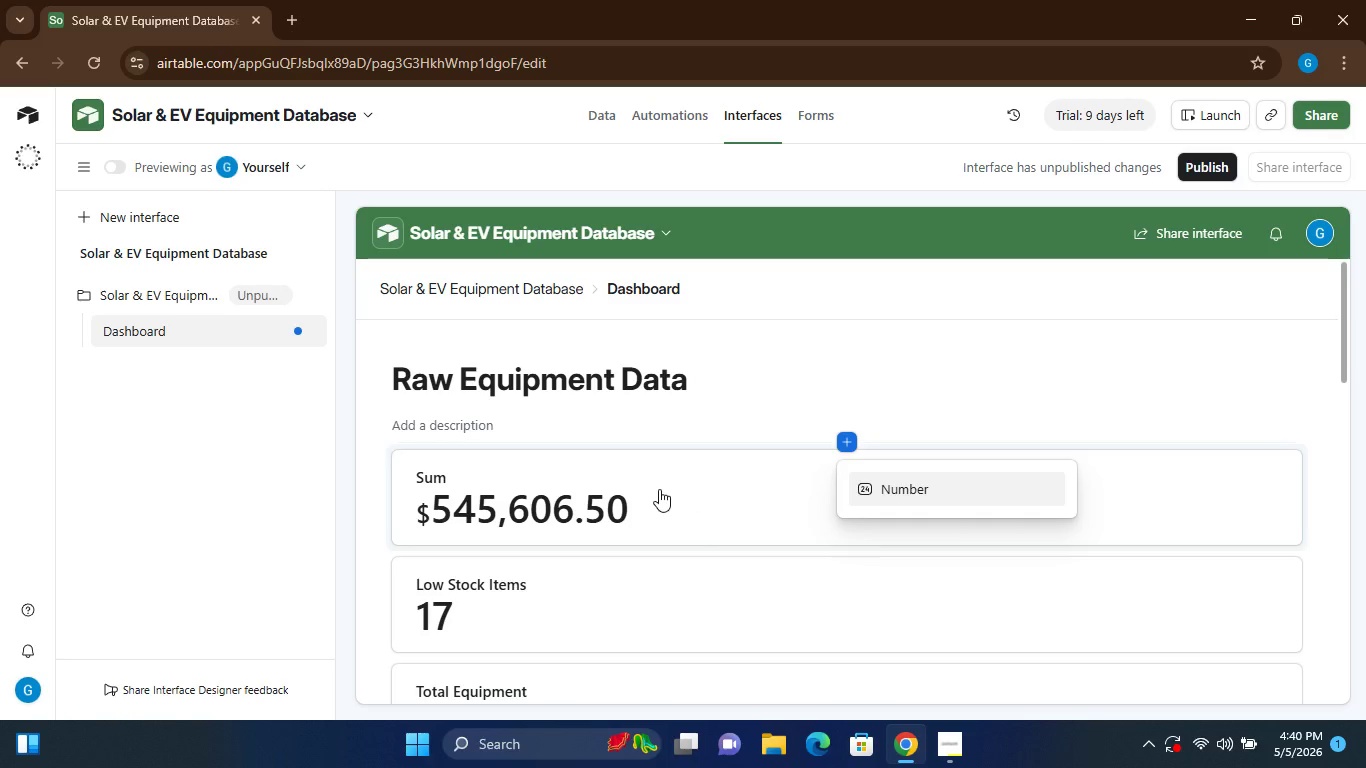 
wait(5.73)
 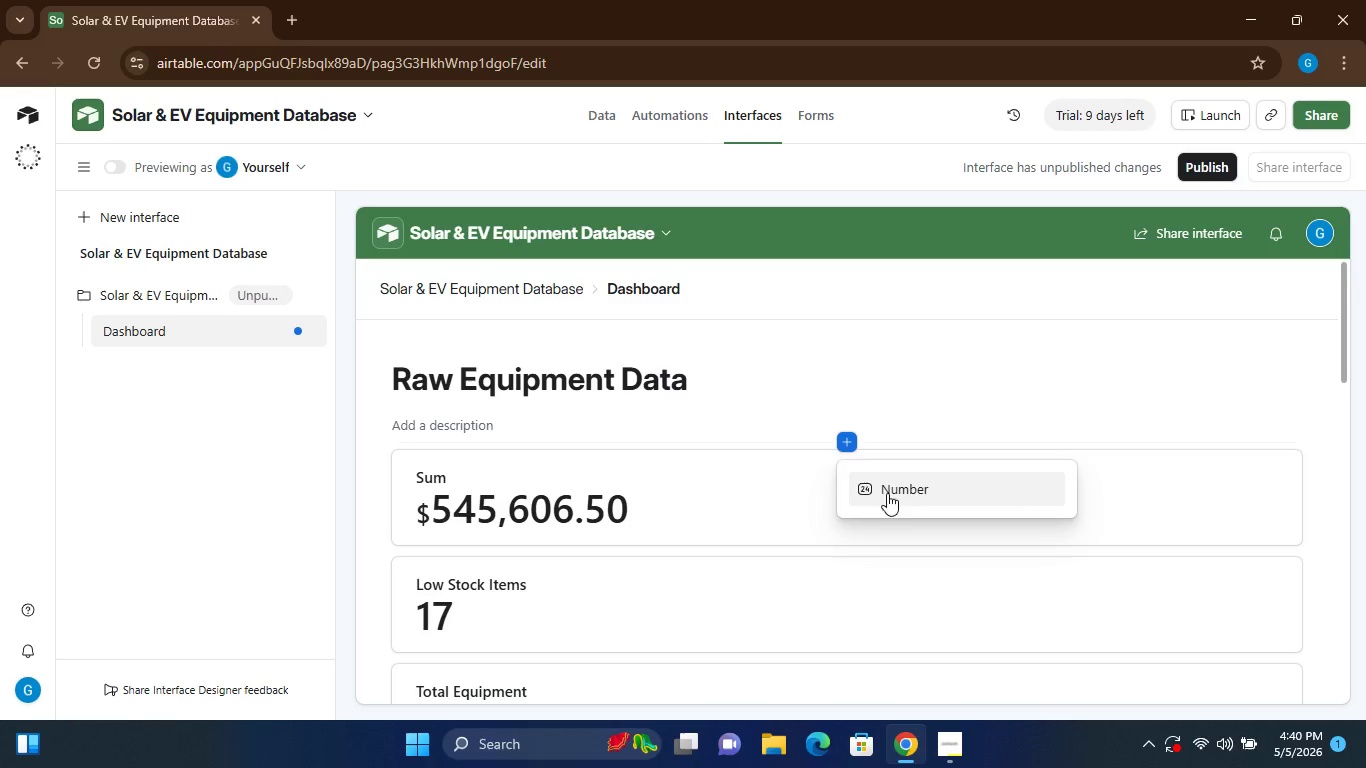 
left_click([215, 541])
 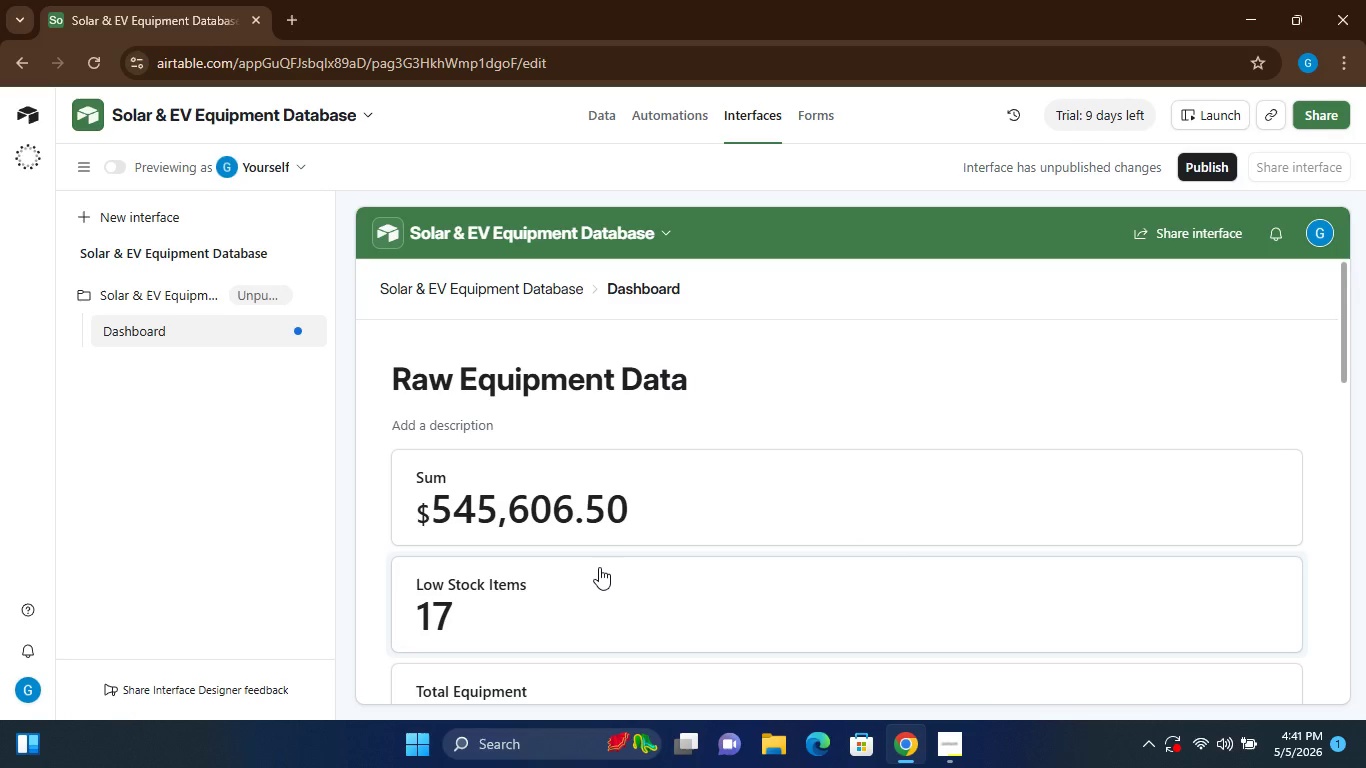 
wait(36.73)
 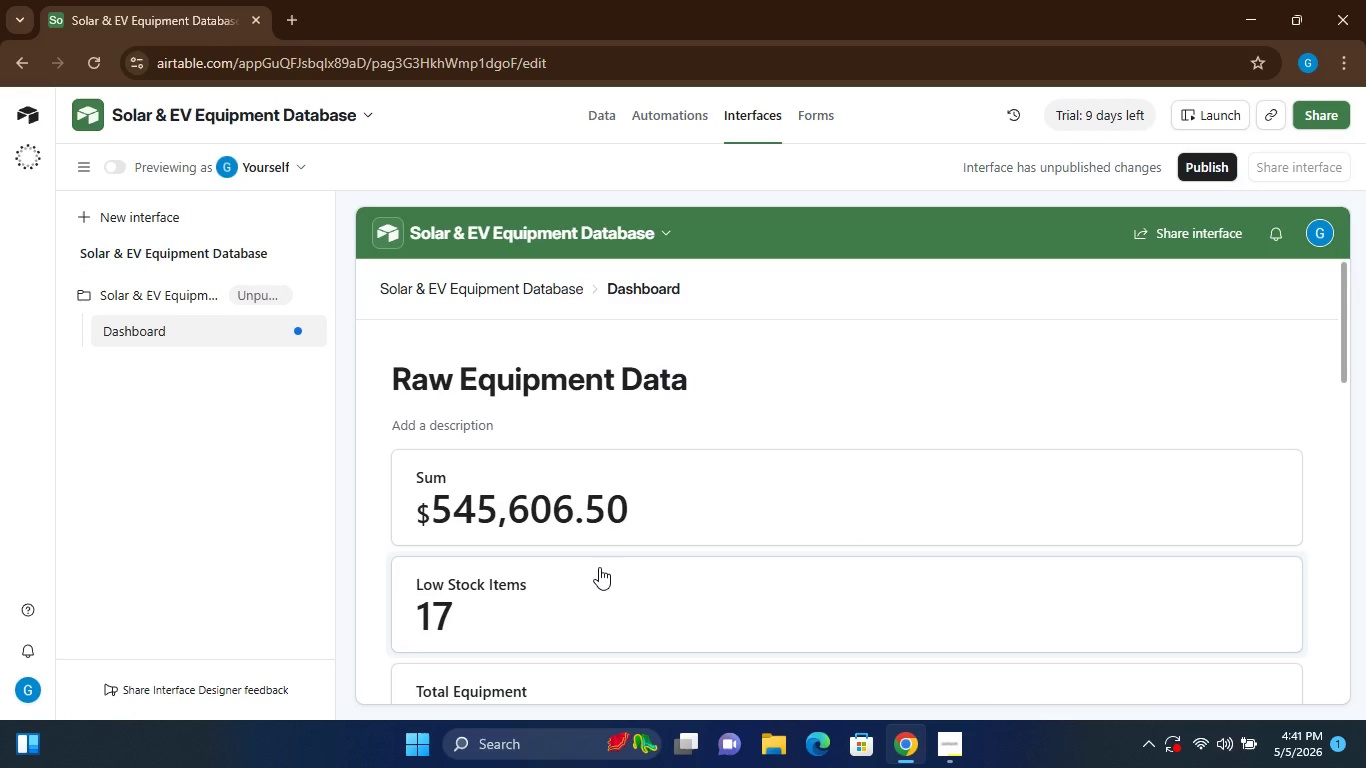 
left_click([845, 550])
 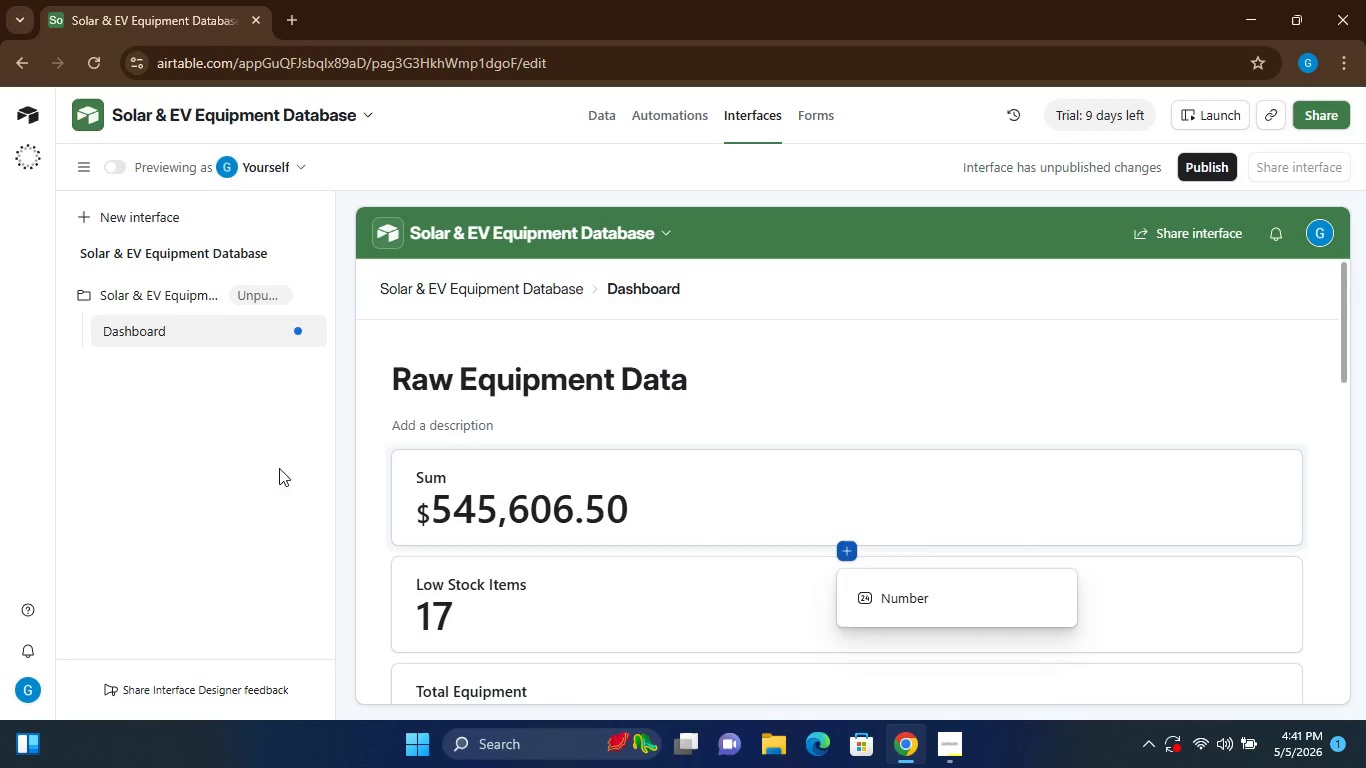 
left_click([2, 480])
 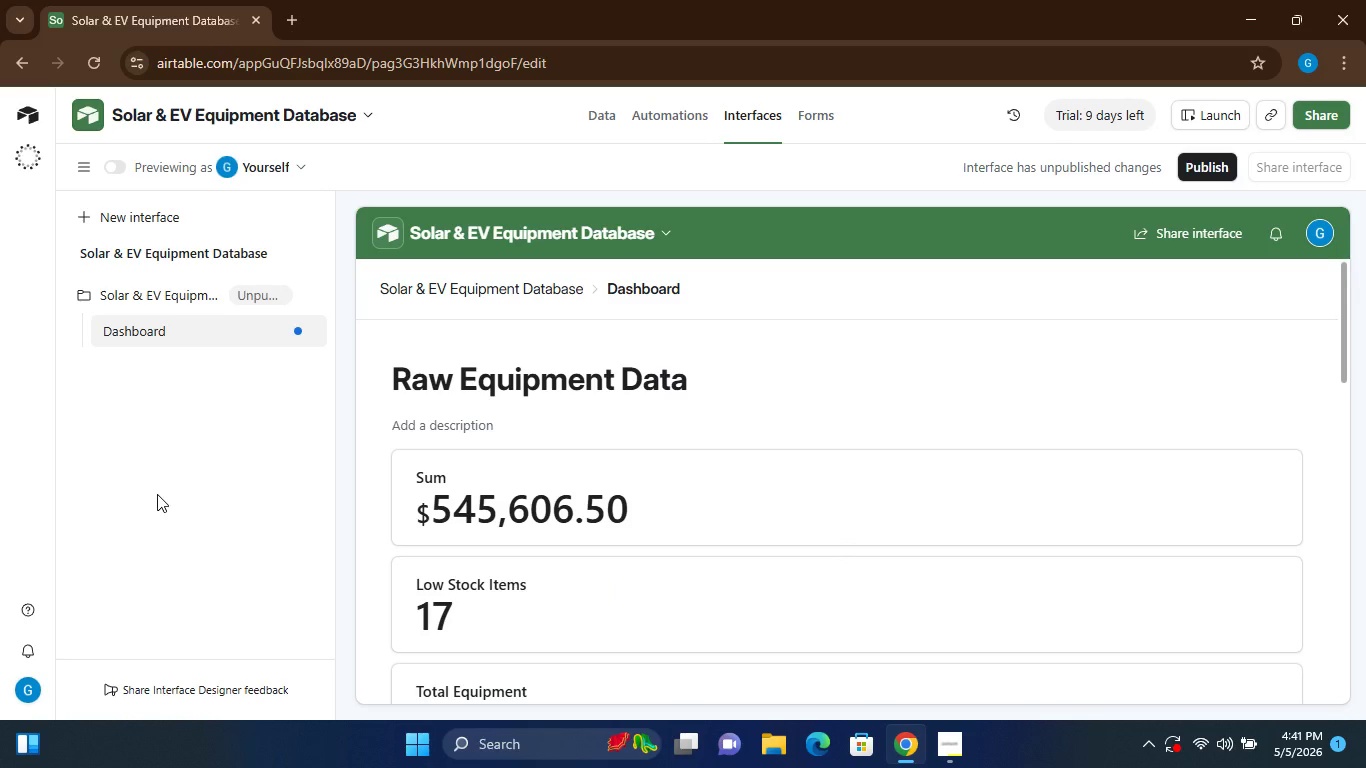 
left_click([157, 494])
 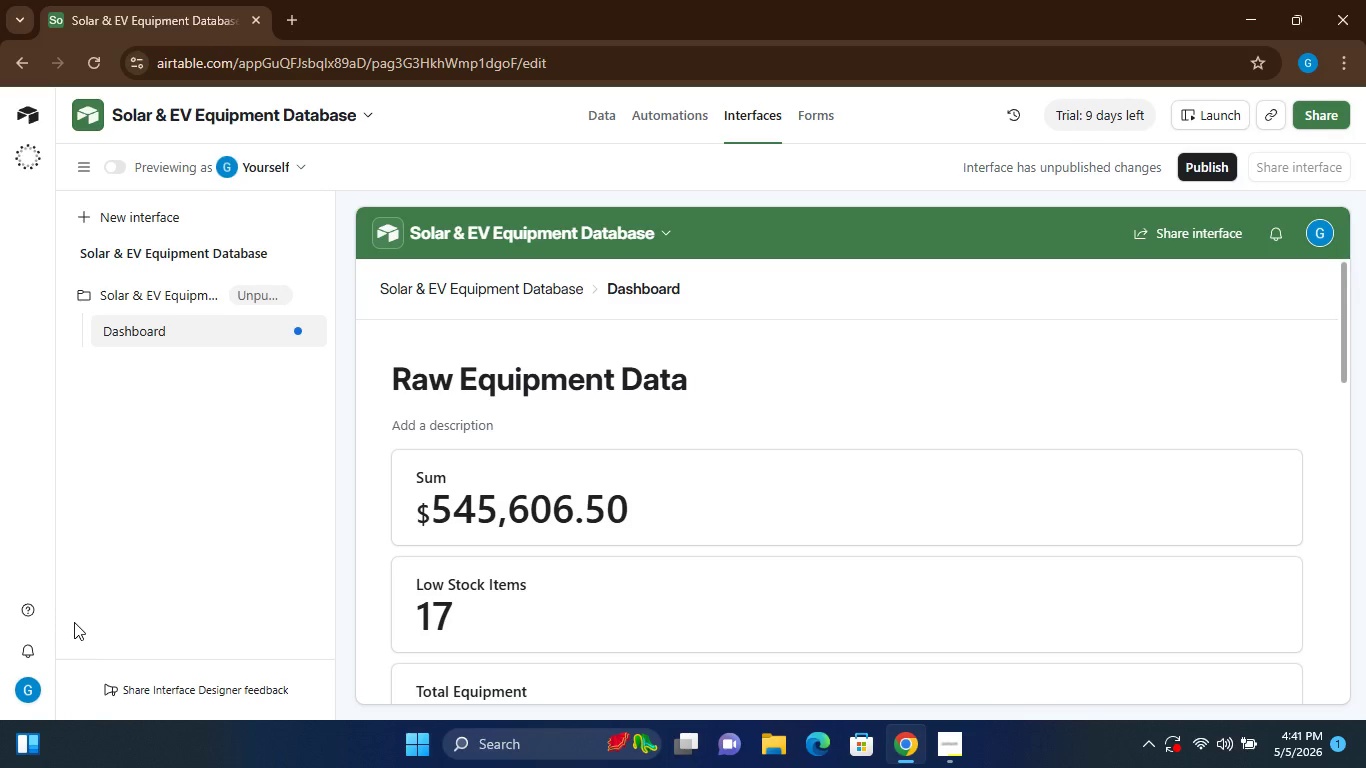 
wait(17.12)
 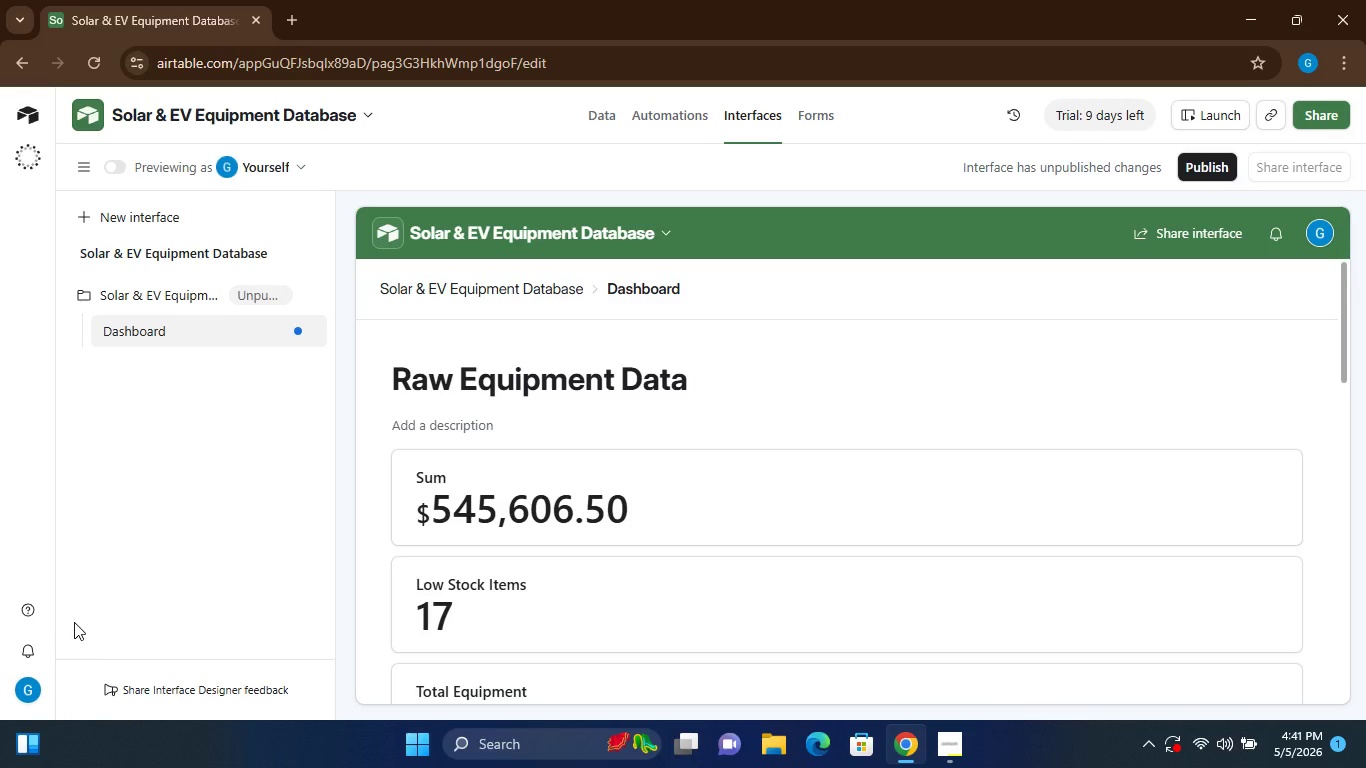 
left_click([154, 386])
 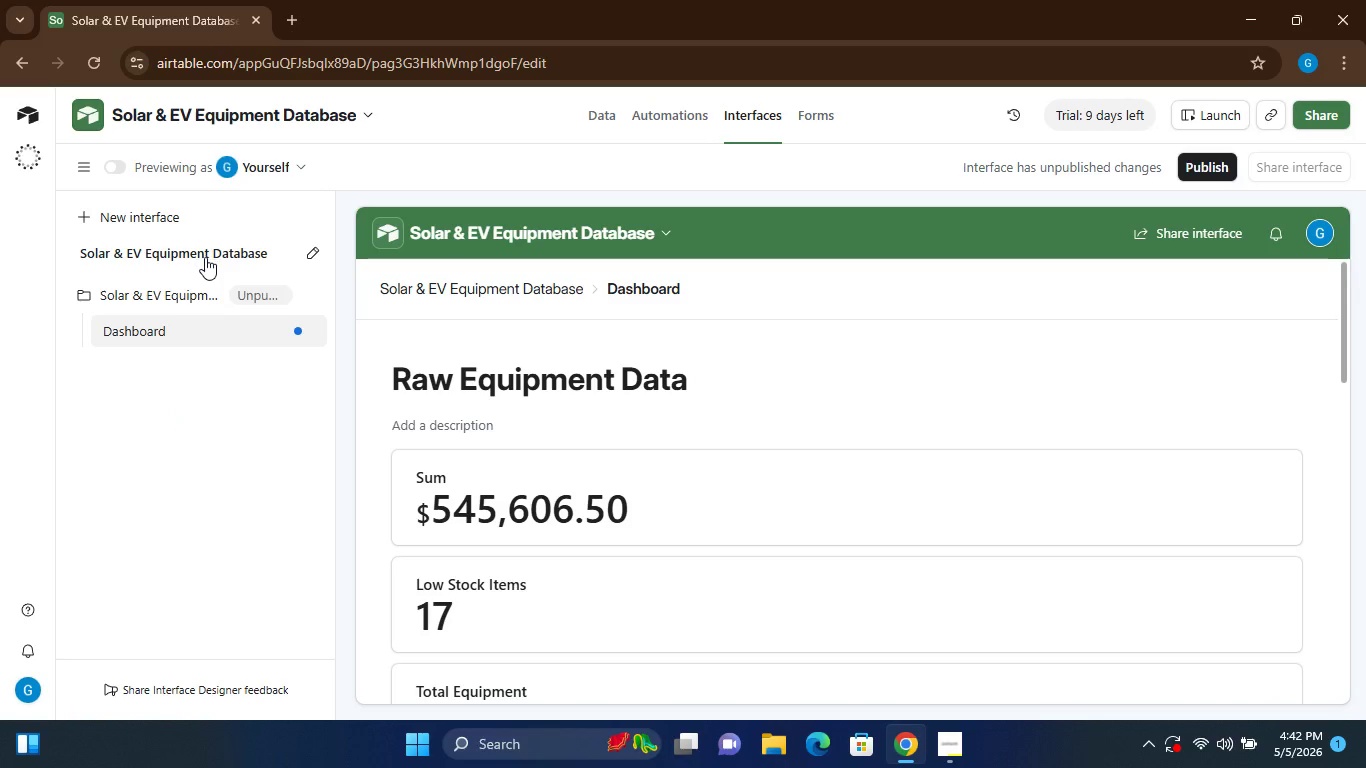 
wait(17.55)
 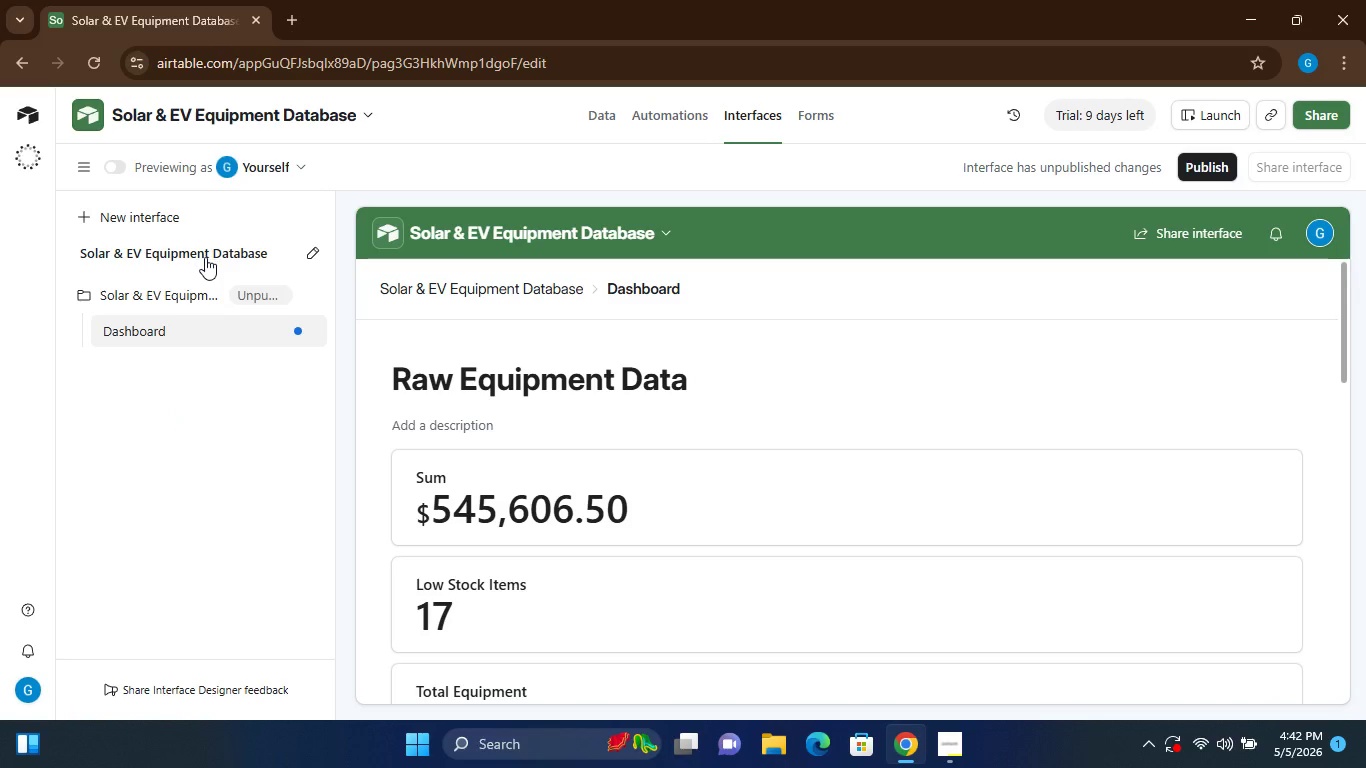 
left_click([311, 254])
 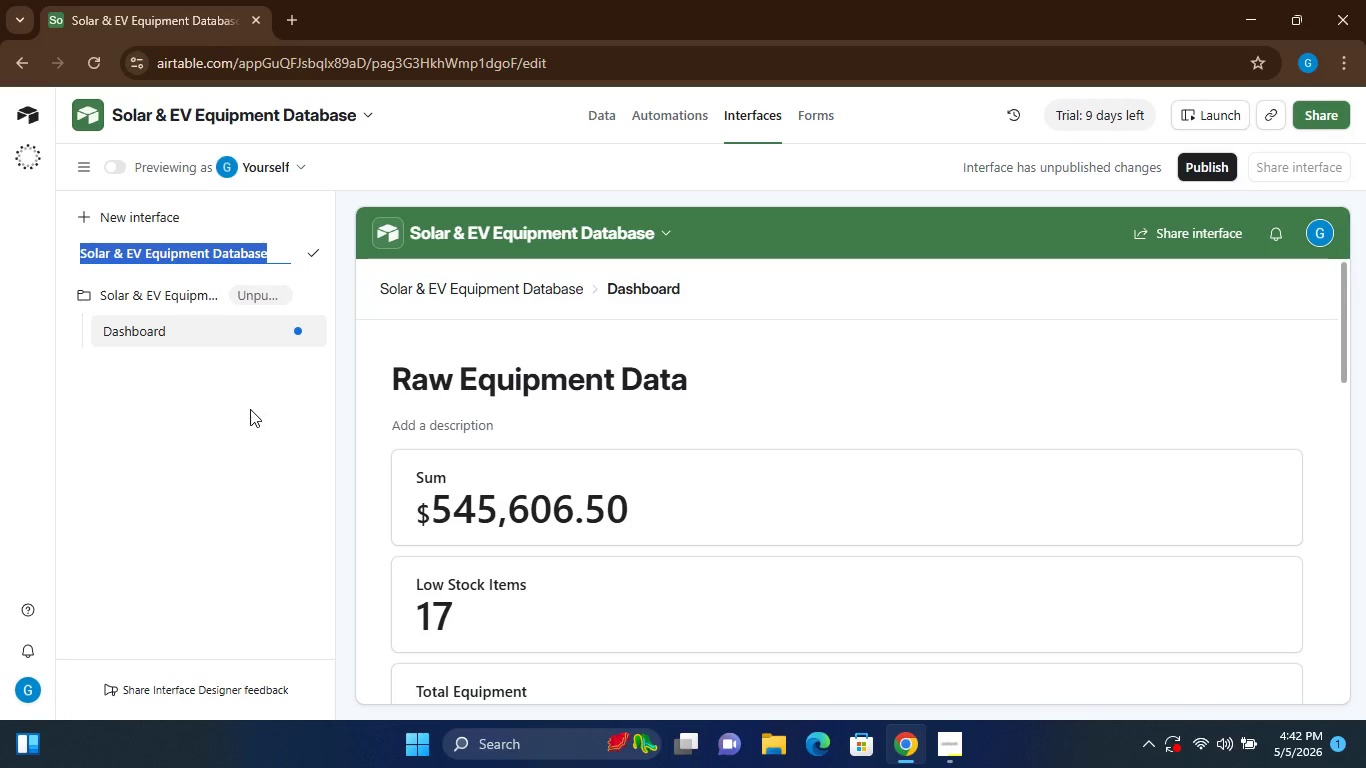 
left_click([249, 409])
 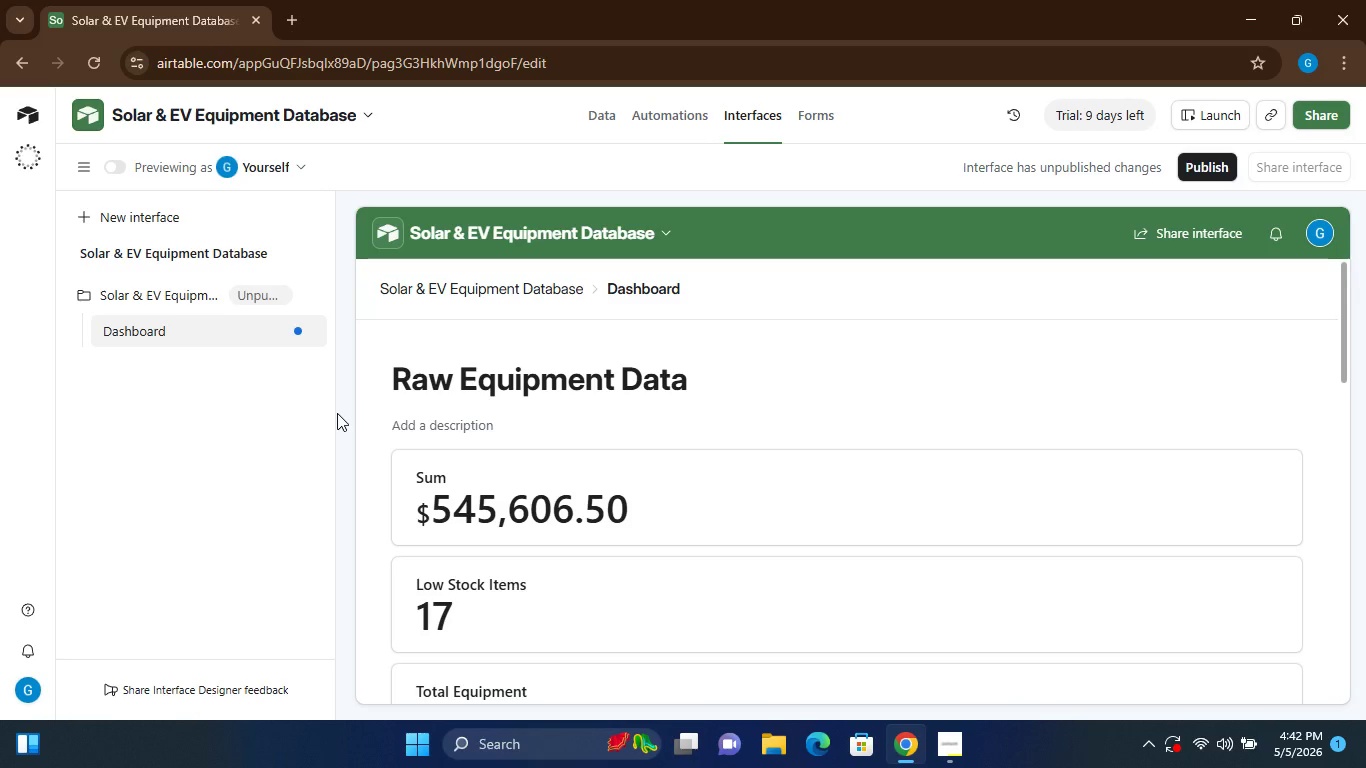 
wait(9.2)
 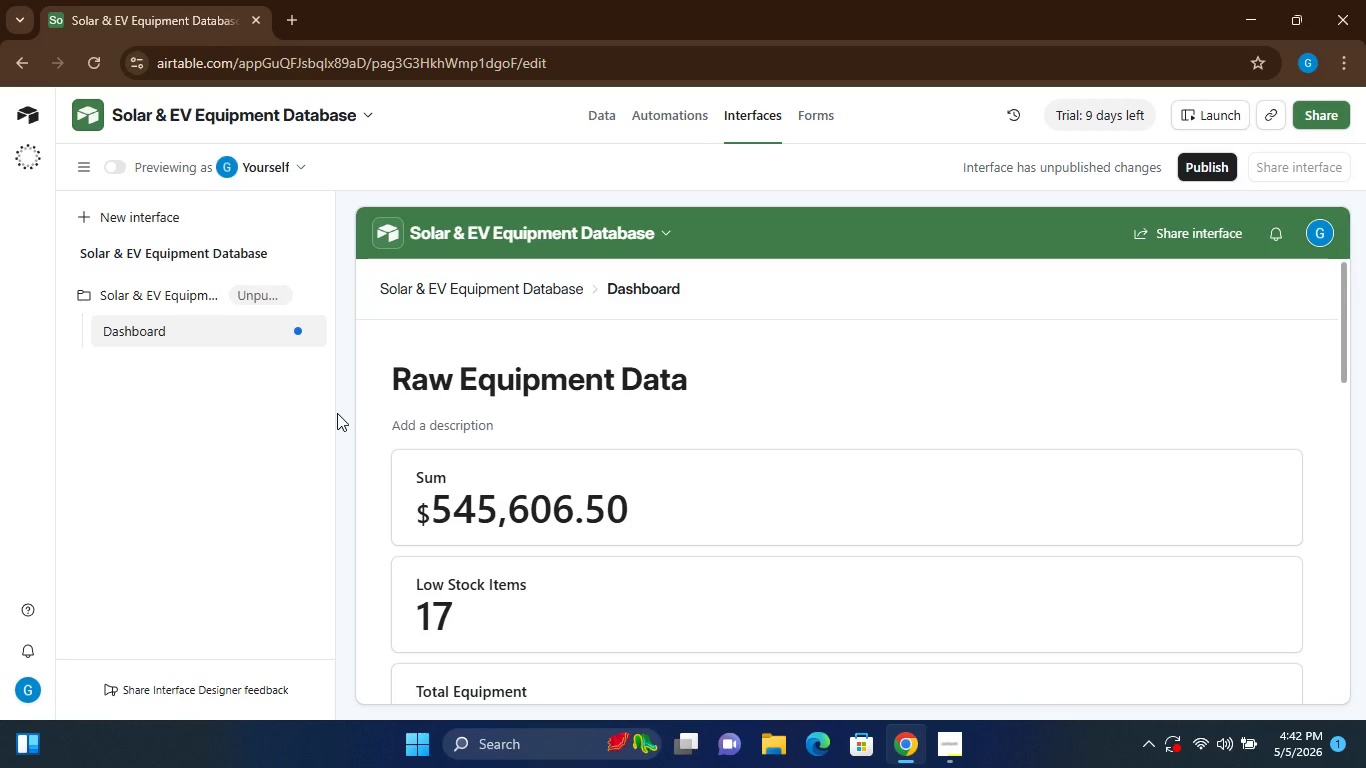 
left_click([528, 364])
 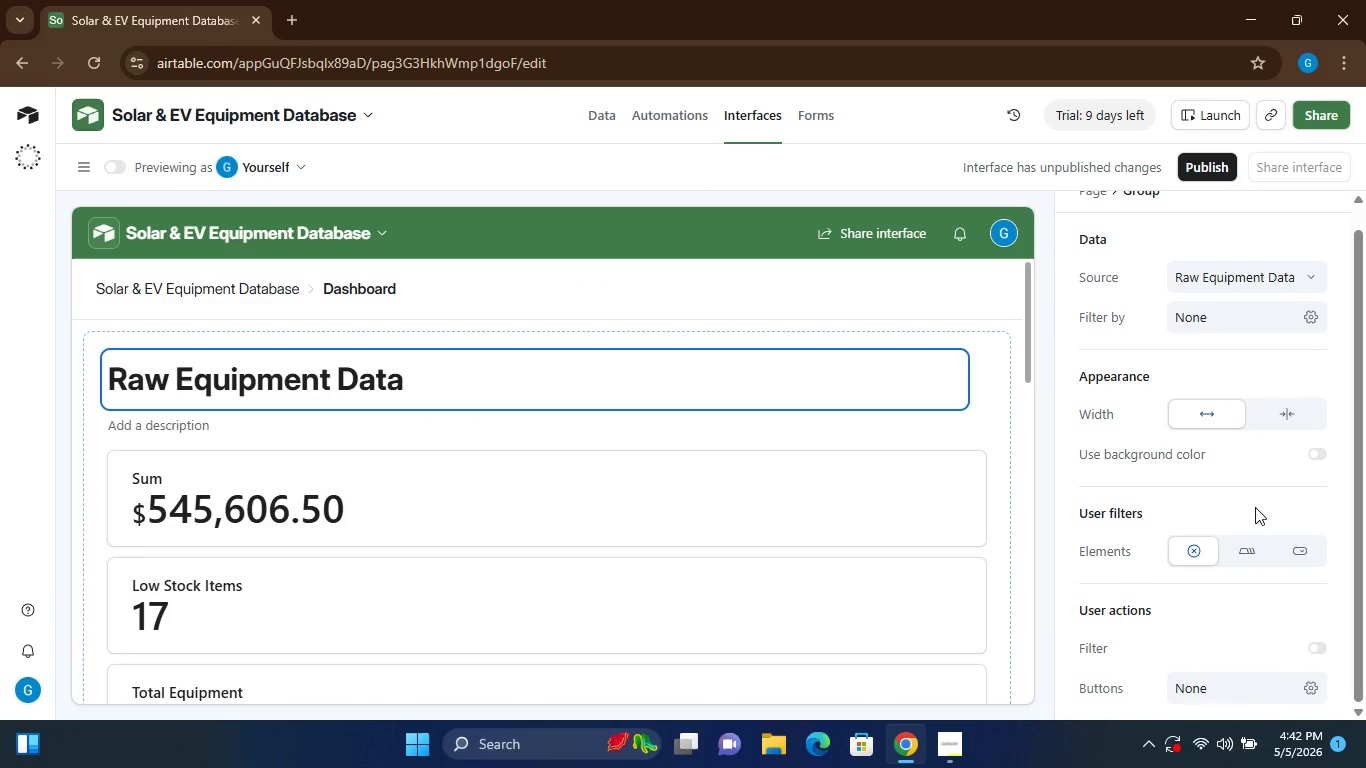 
wait(9.59)
 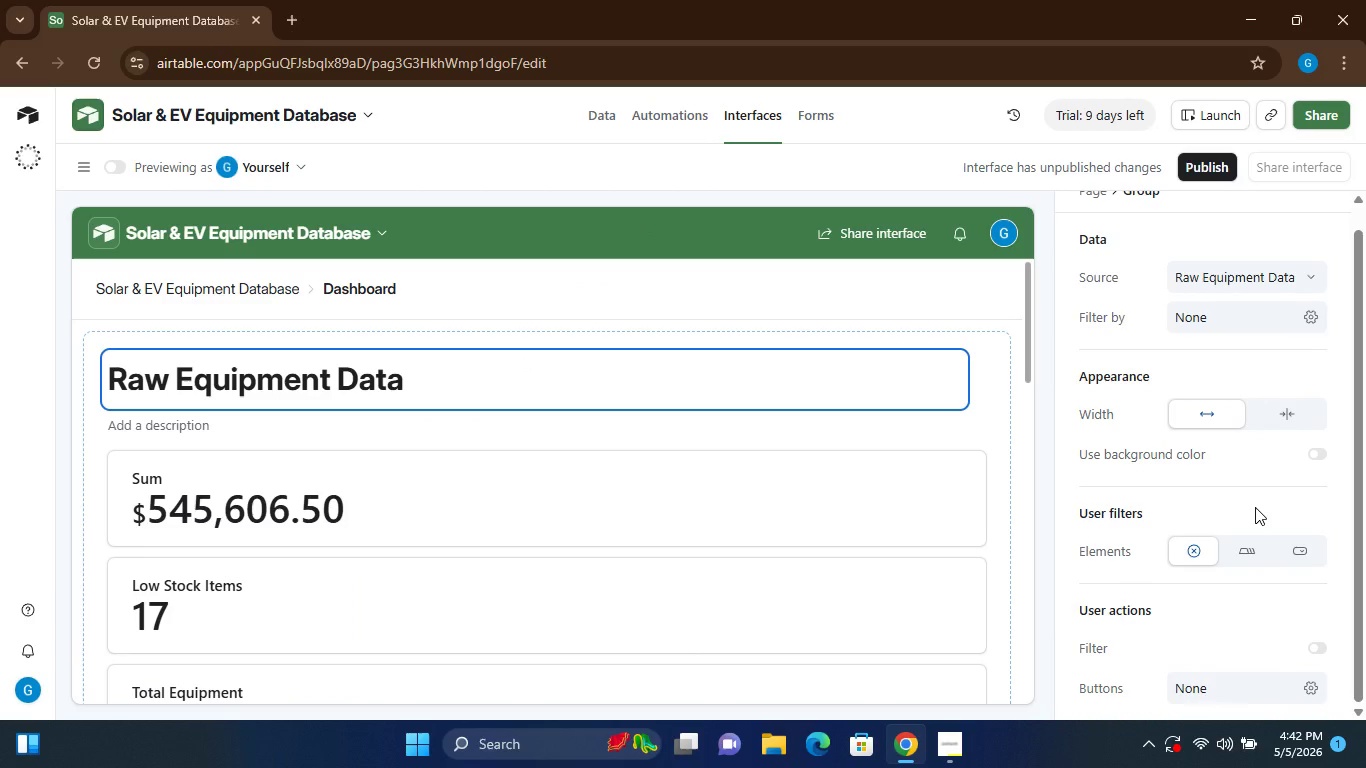 
left_click([1093, 262])
 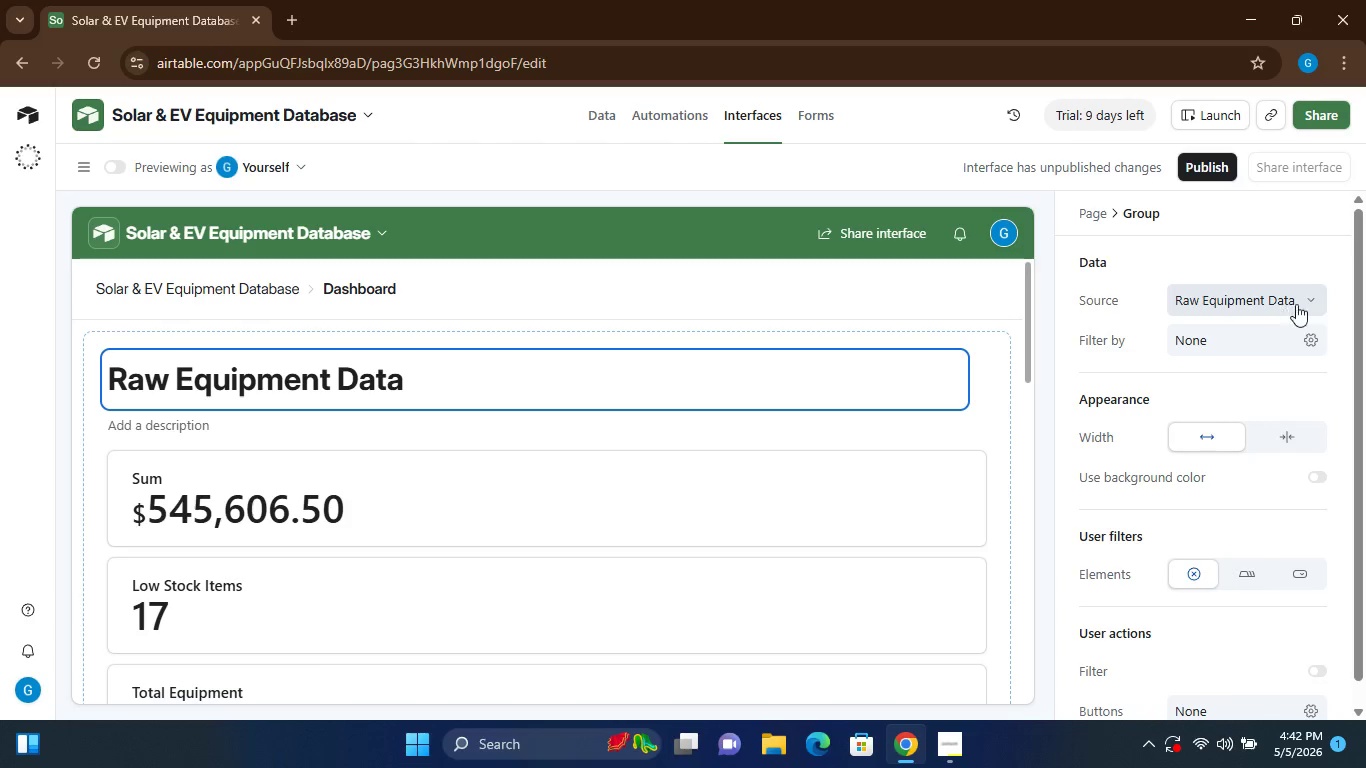 
left_click([1311, 299])
 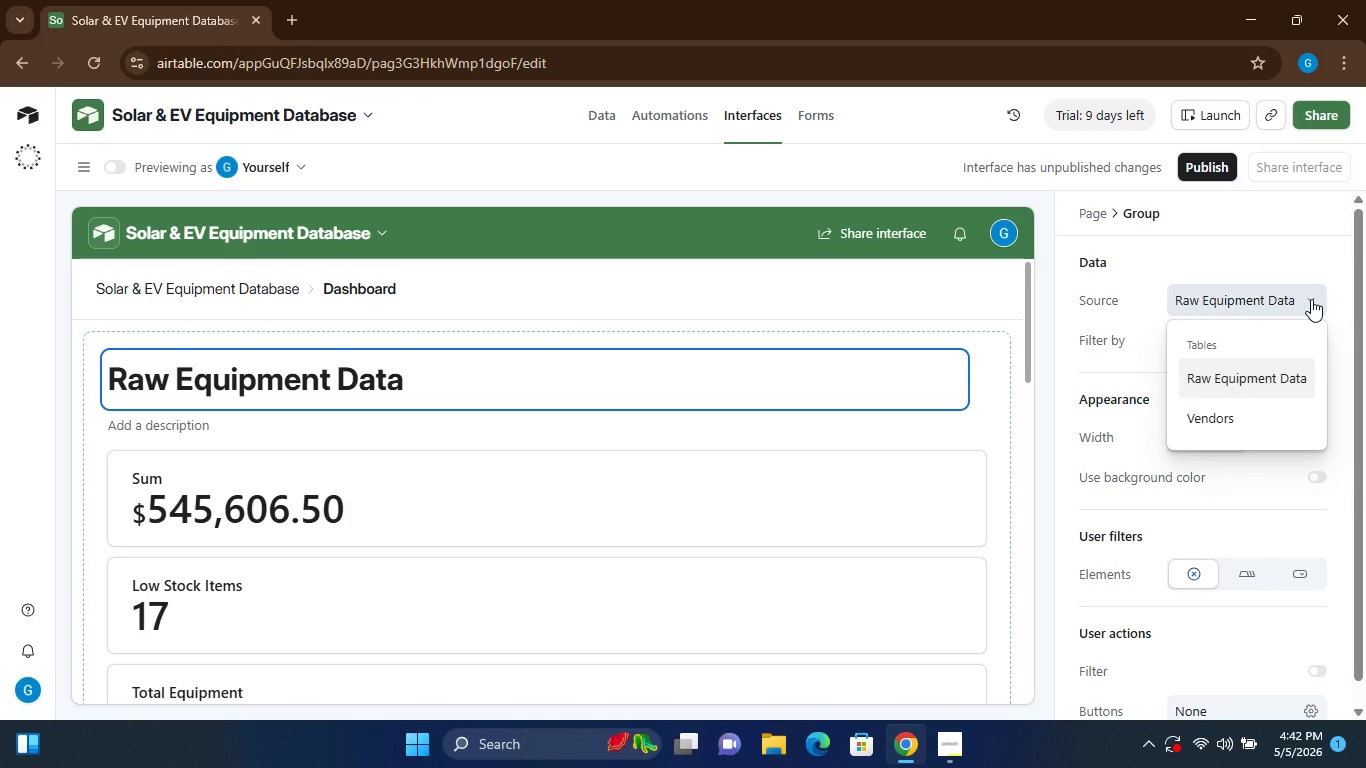 
left_click([1311, 299])
 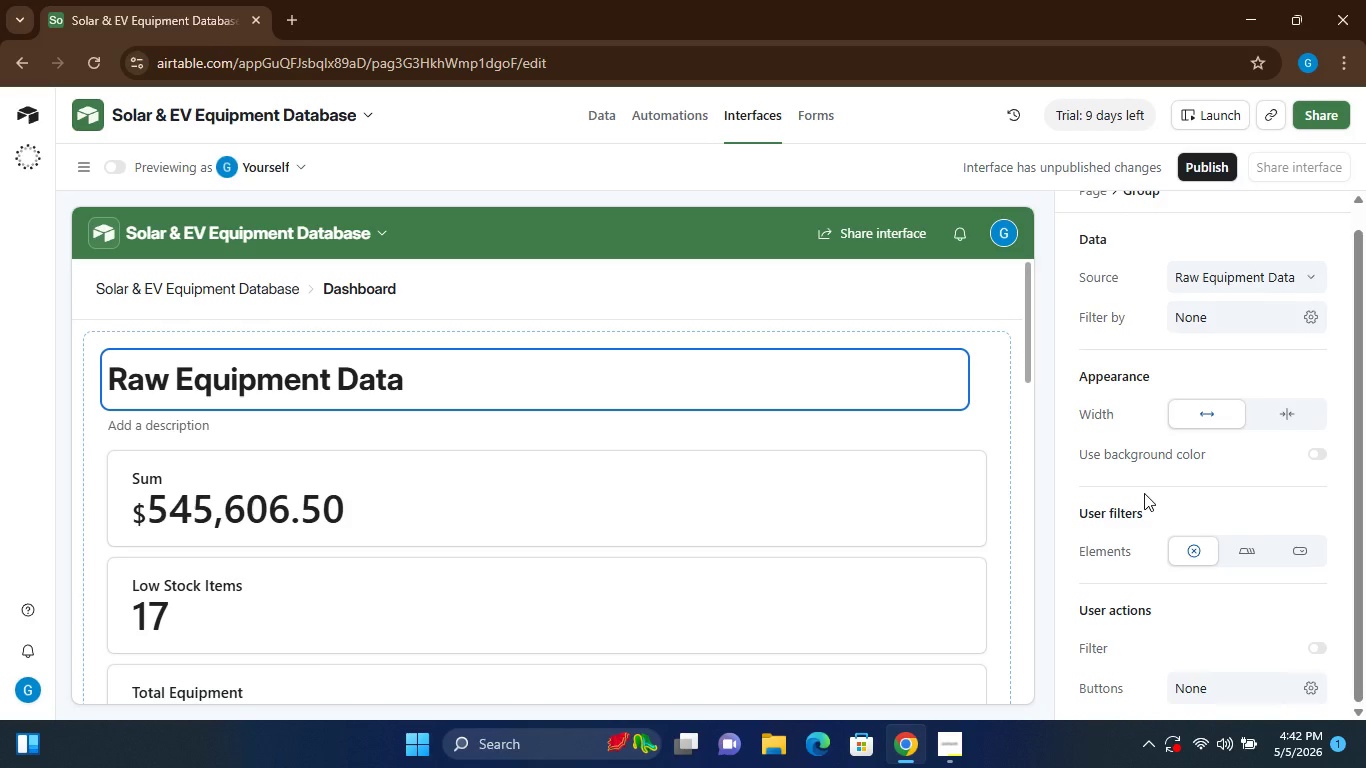 
wait(8.98)
 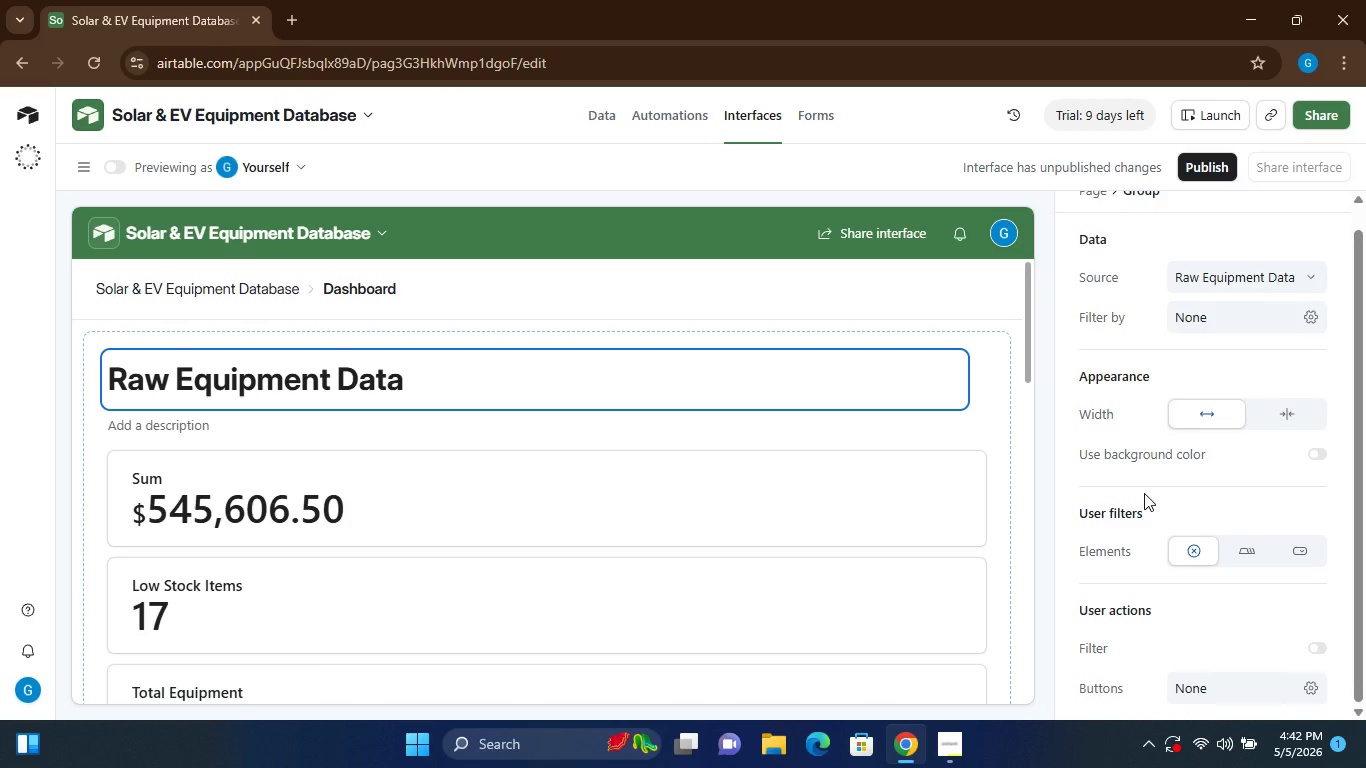 
left_click([1048, 469])
 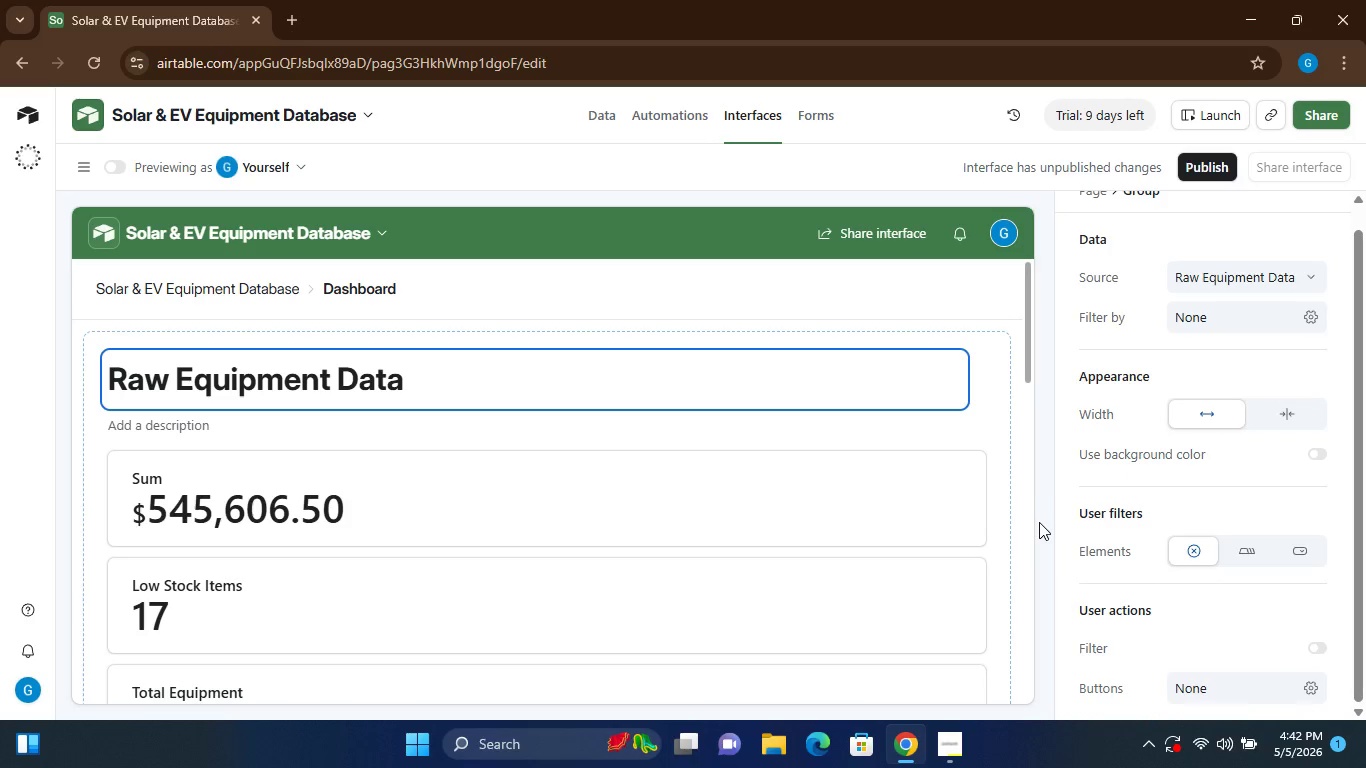 
wait(6.98)
 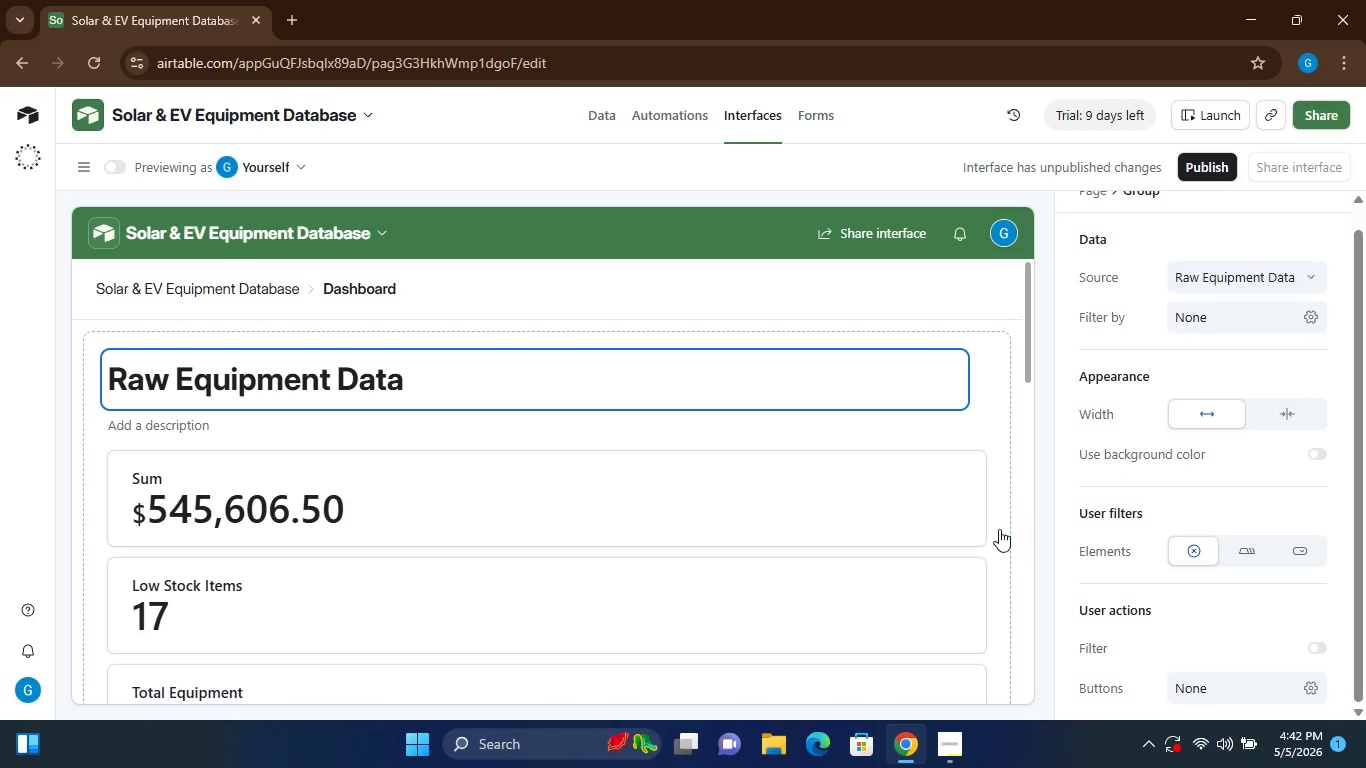 
left_click([1043, 518])
 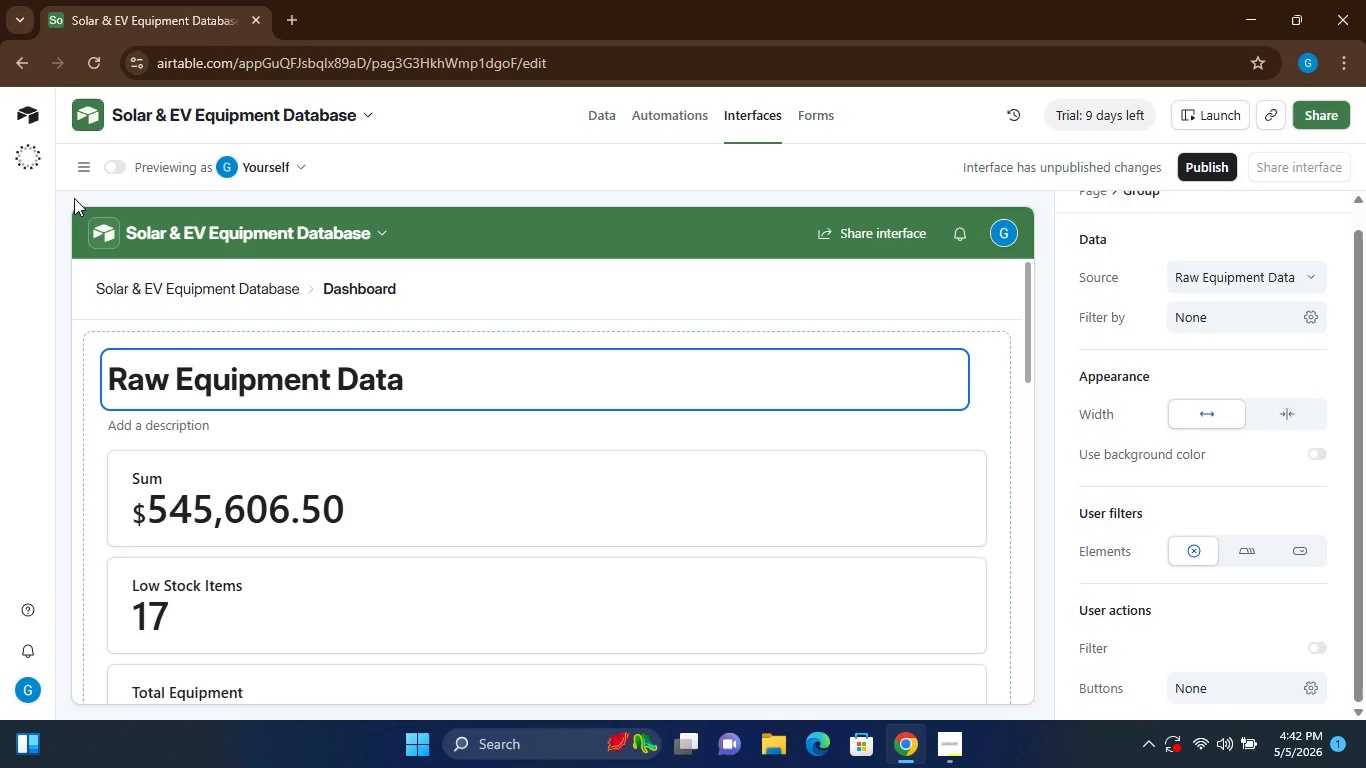 
wait(5.69)
 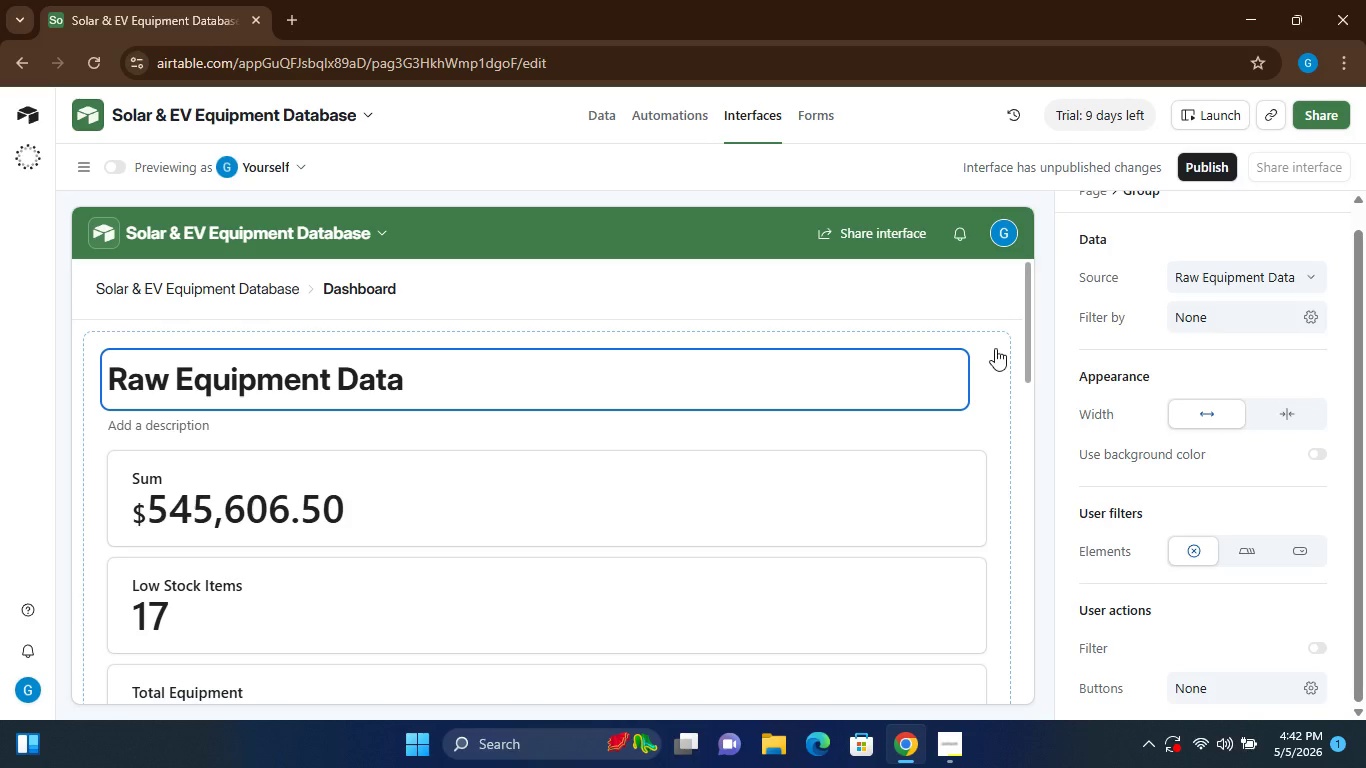 
left_click([81, 175])
 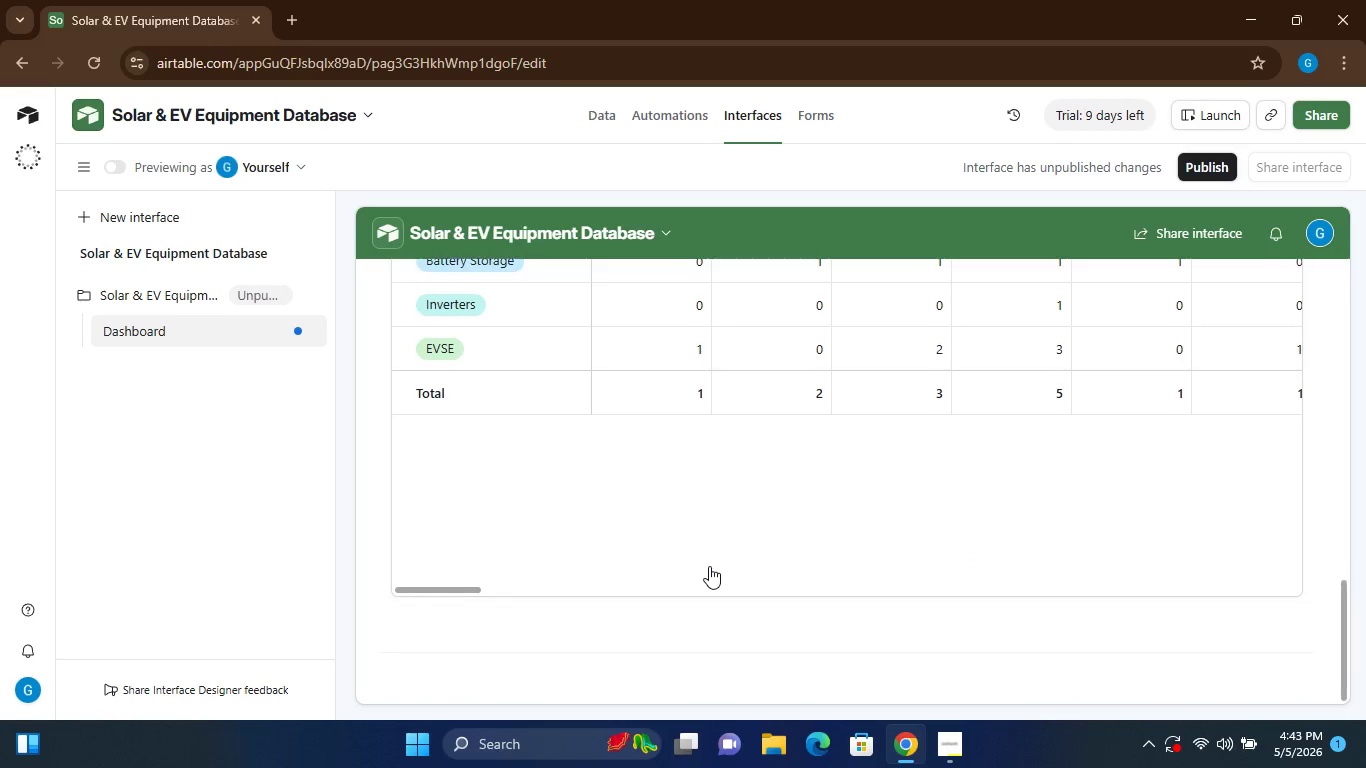 
wait(31.77)
 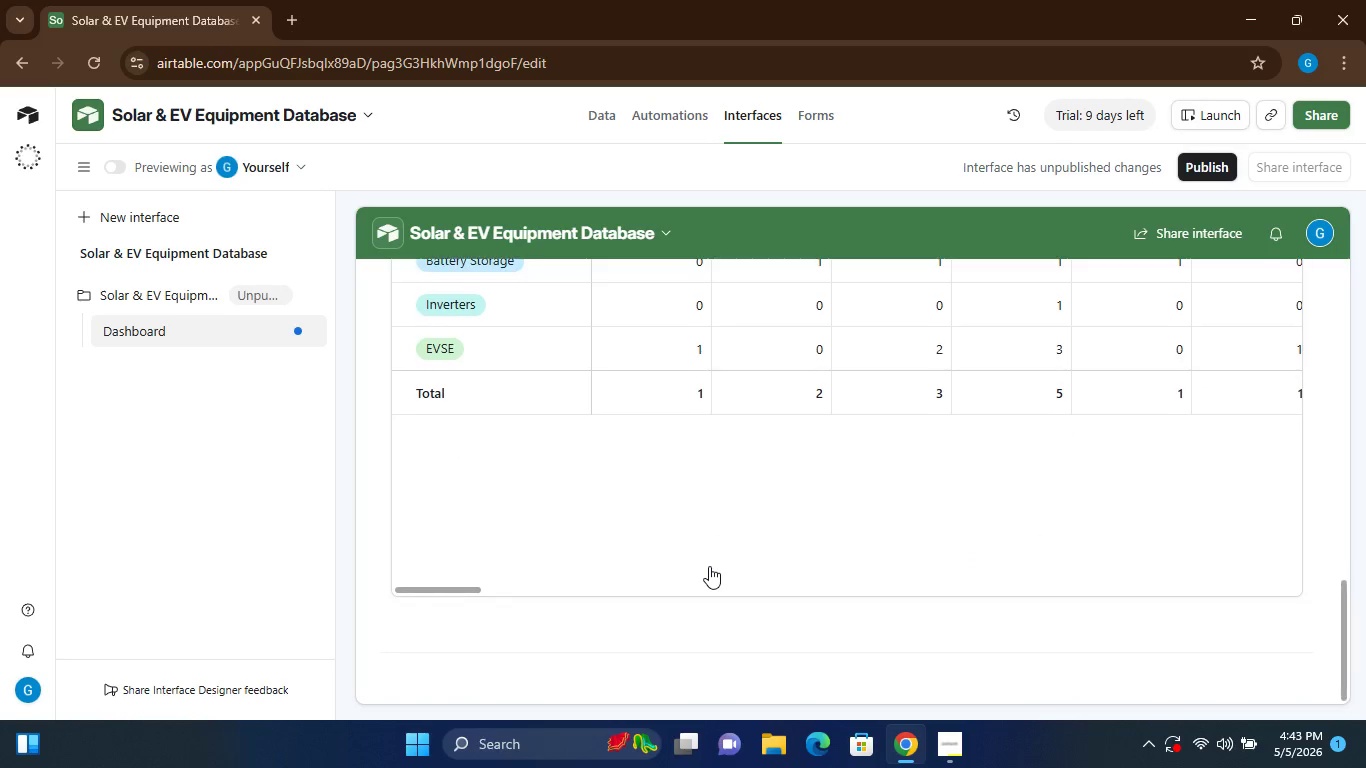 
left_click([214, 432])
 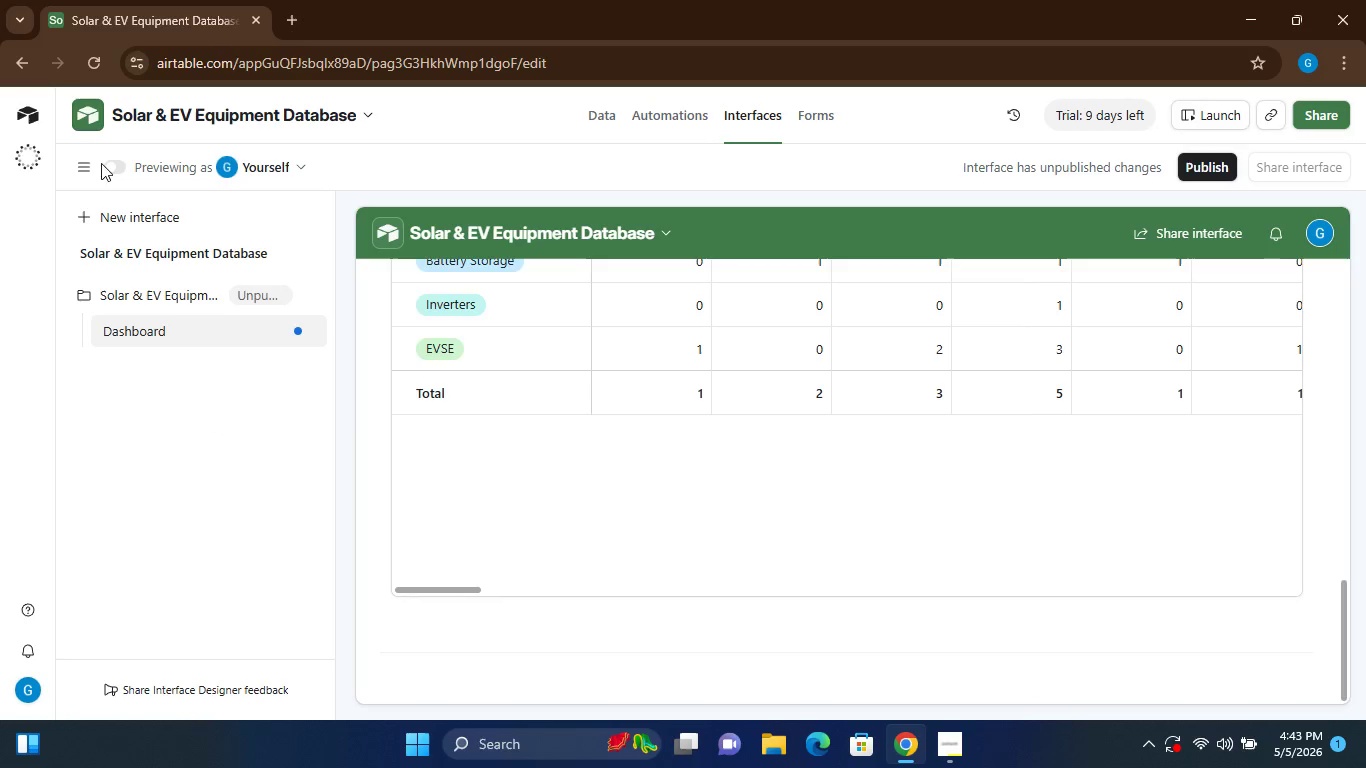 
wait(5.69)
 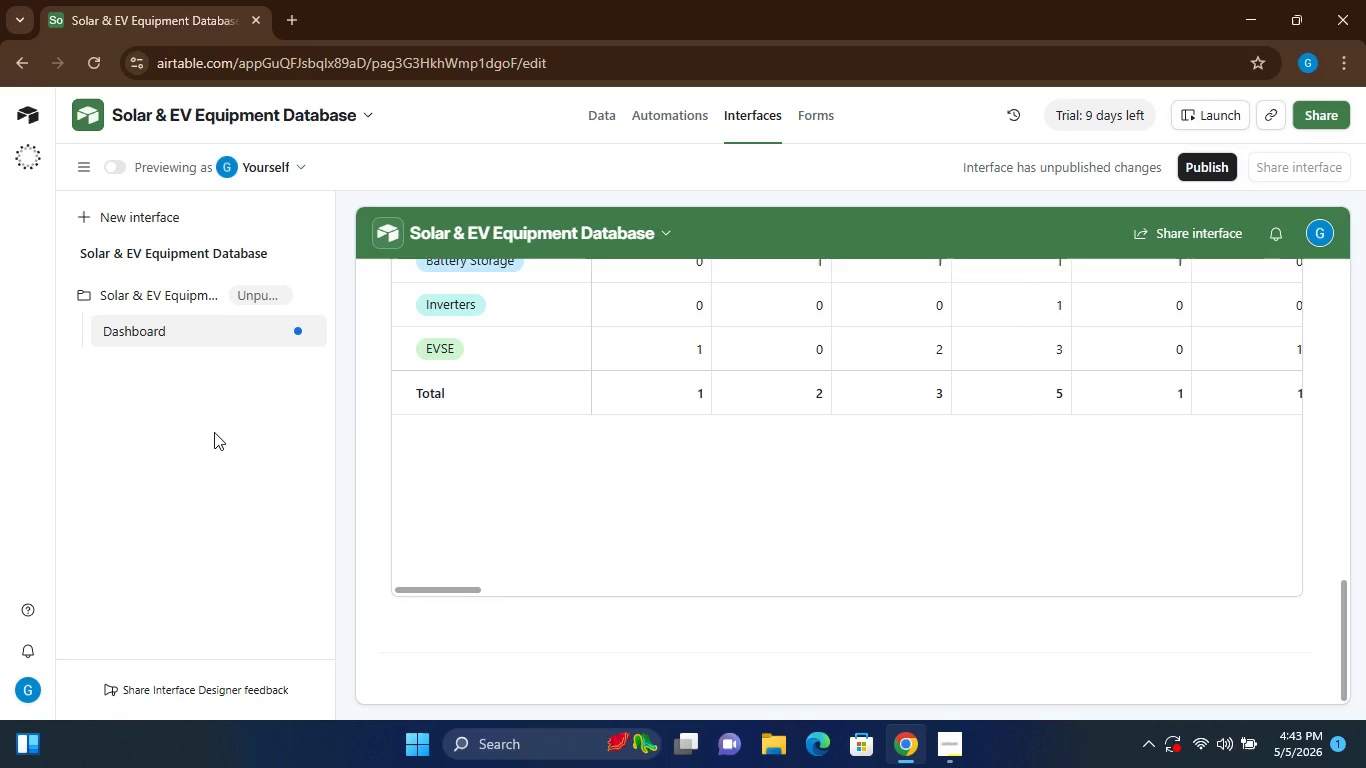 
left_click([89, 164])
 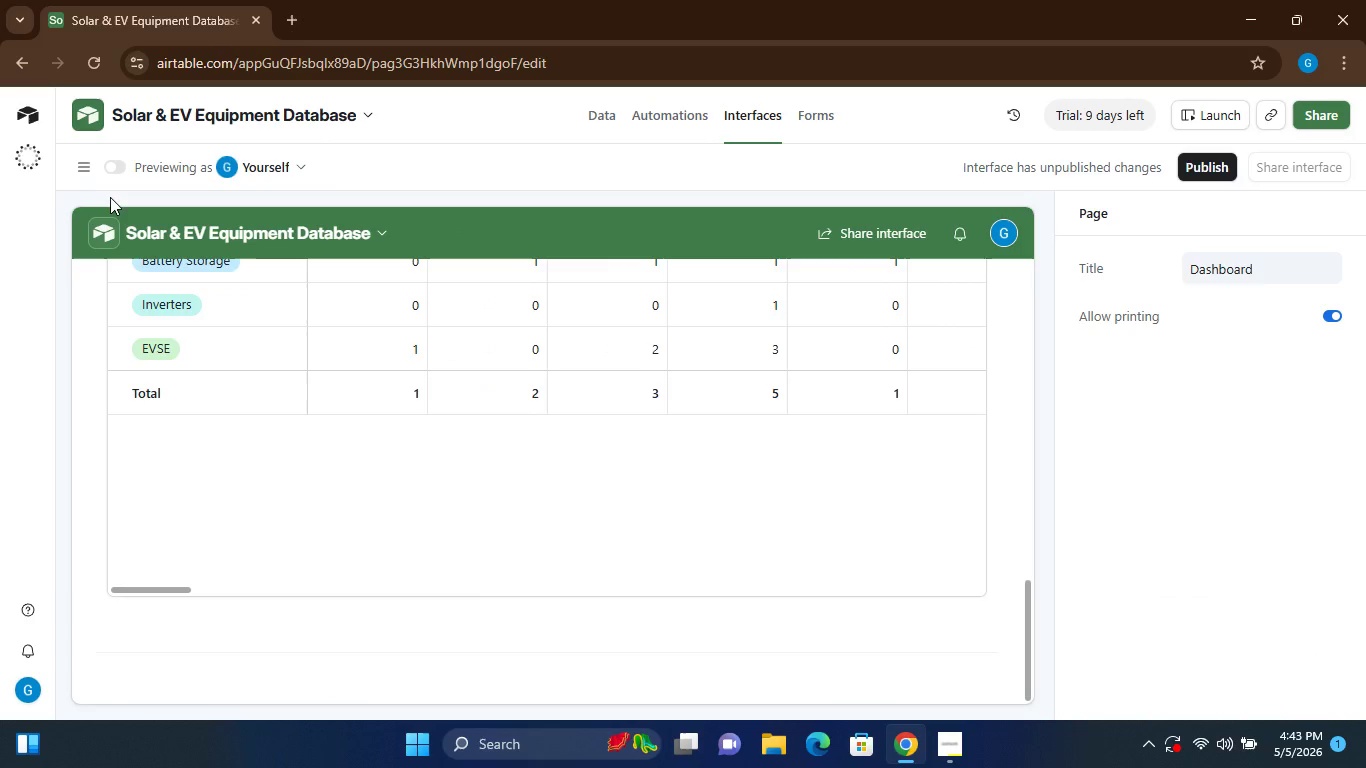 
left_click([86, 172])
 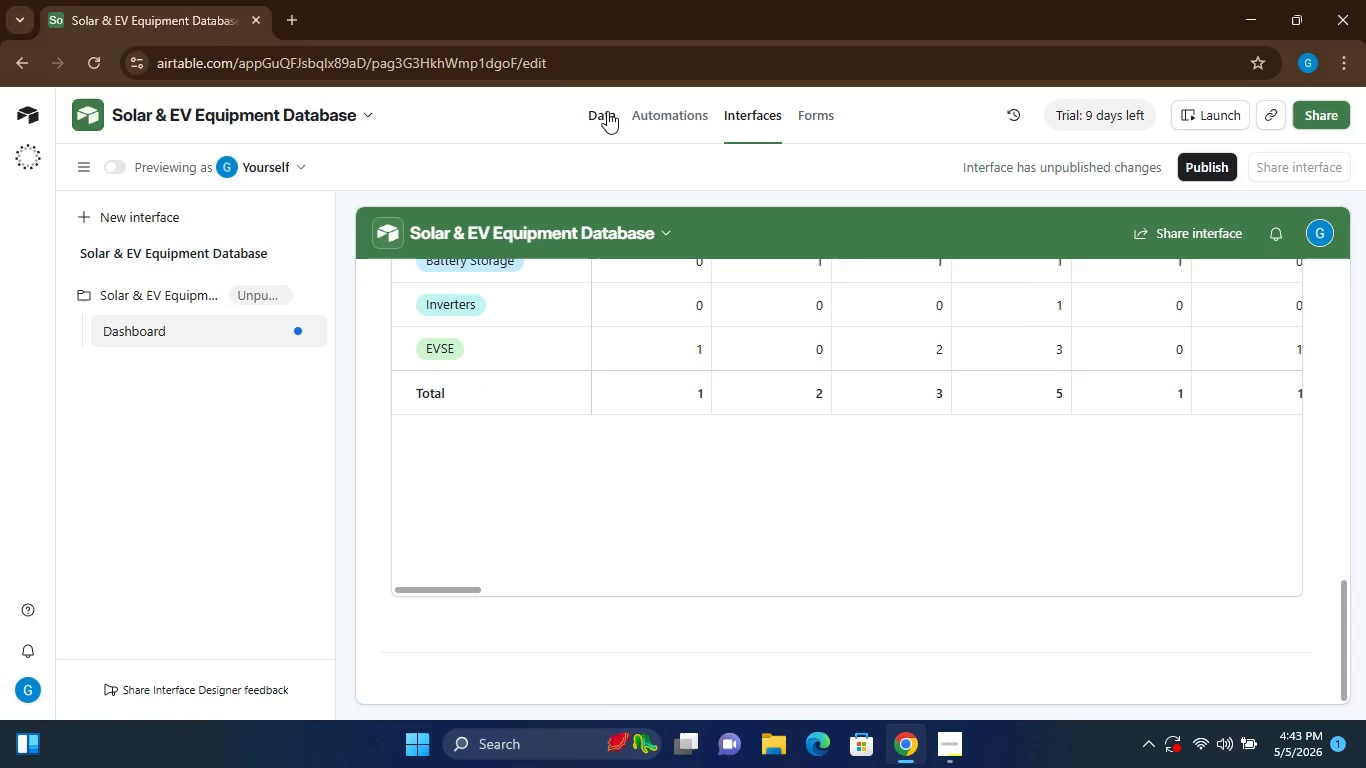 
left_click([606, 106])
 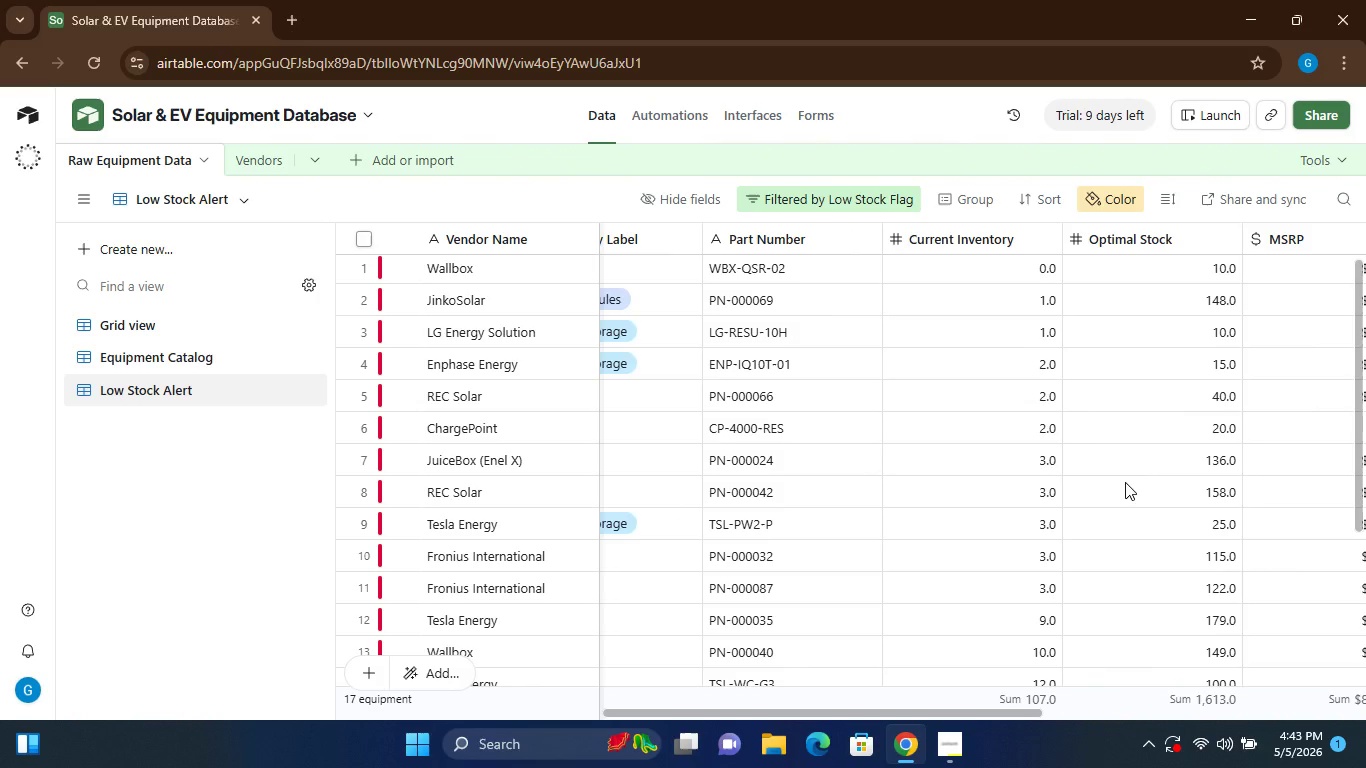 
wait(19.3)
 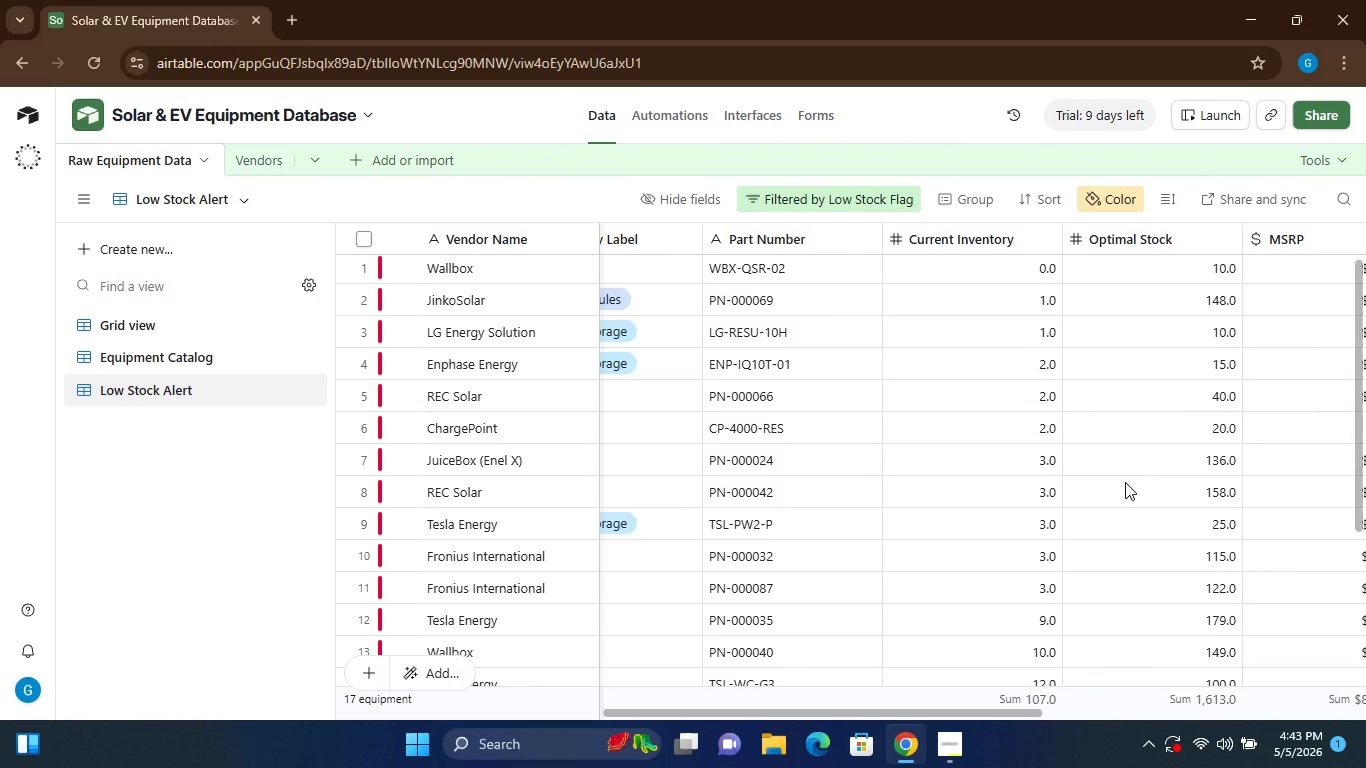 
left_click([250, 321])
 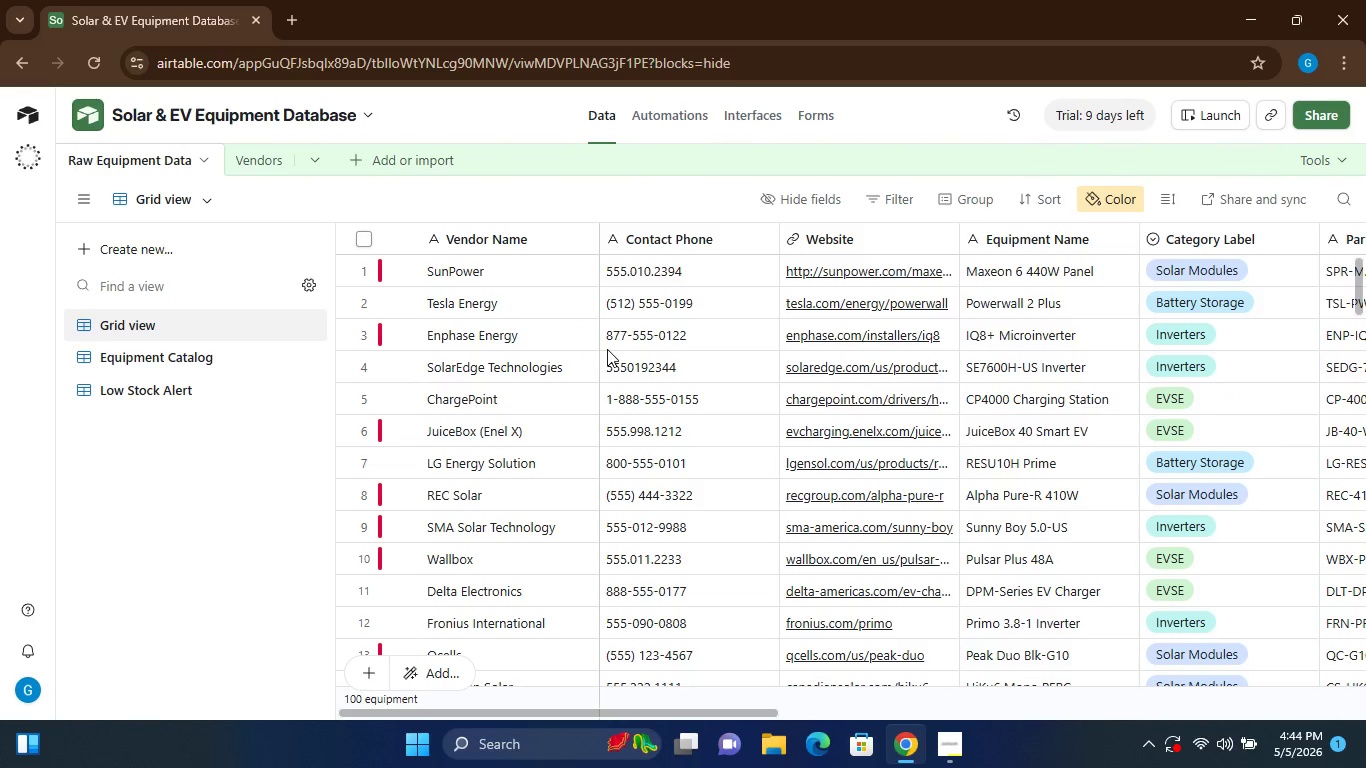 
wait(9.36)
 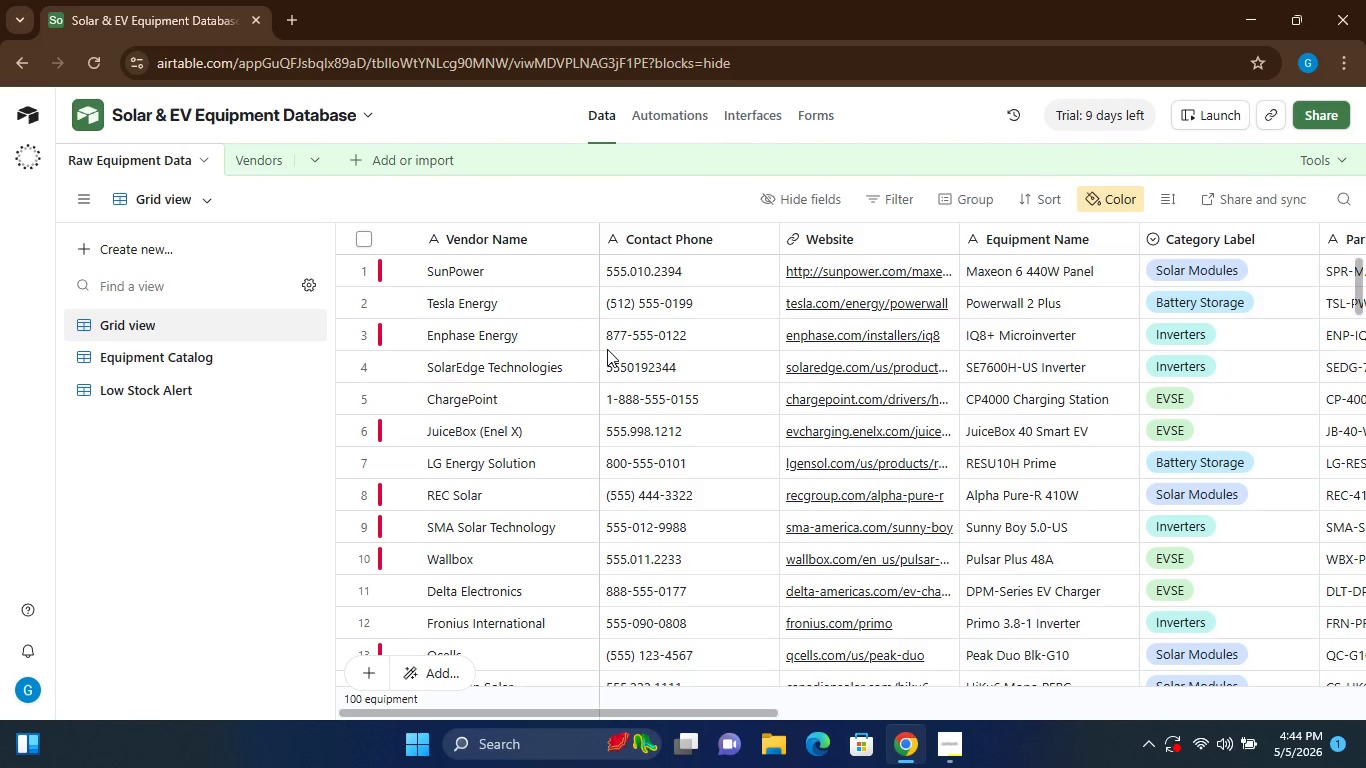 
left_click([761, 108])
 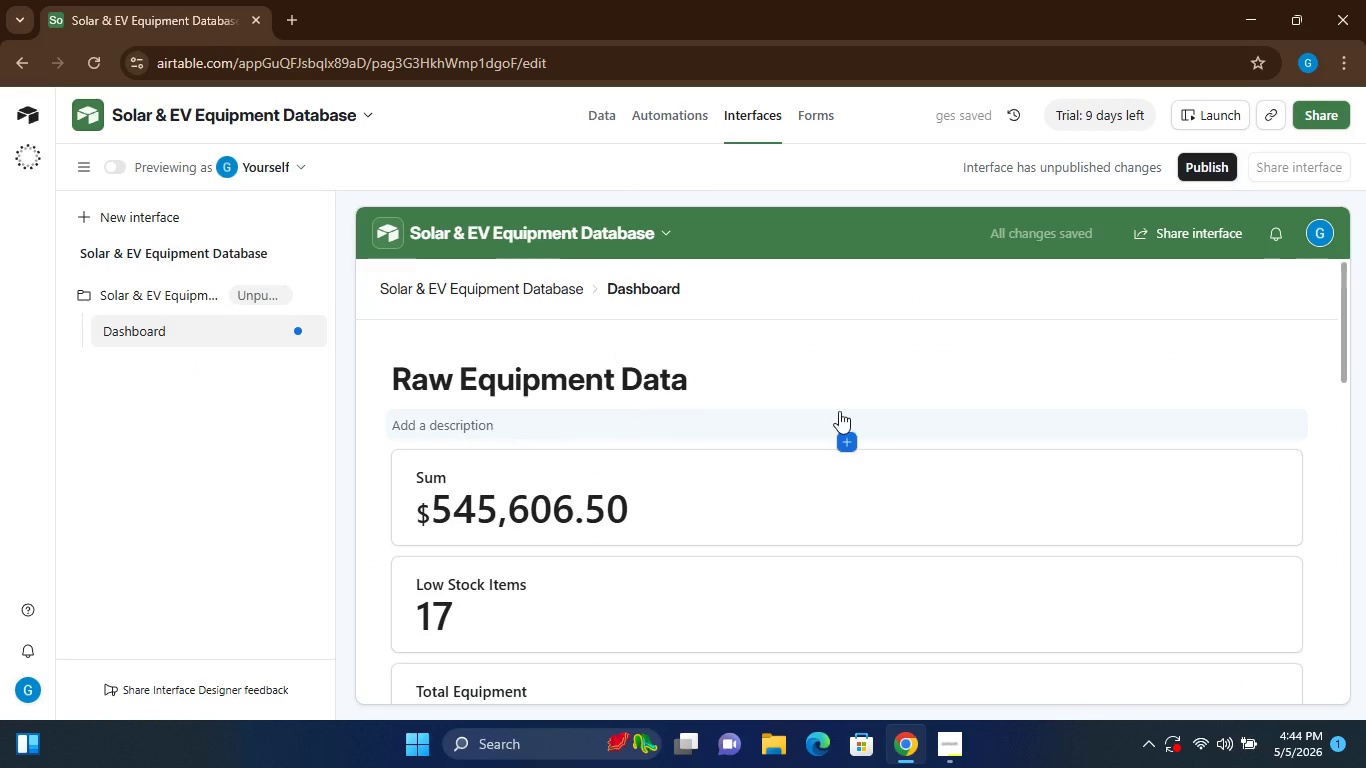 
wait(7.72)
 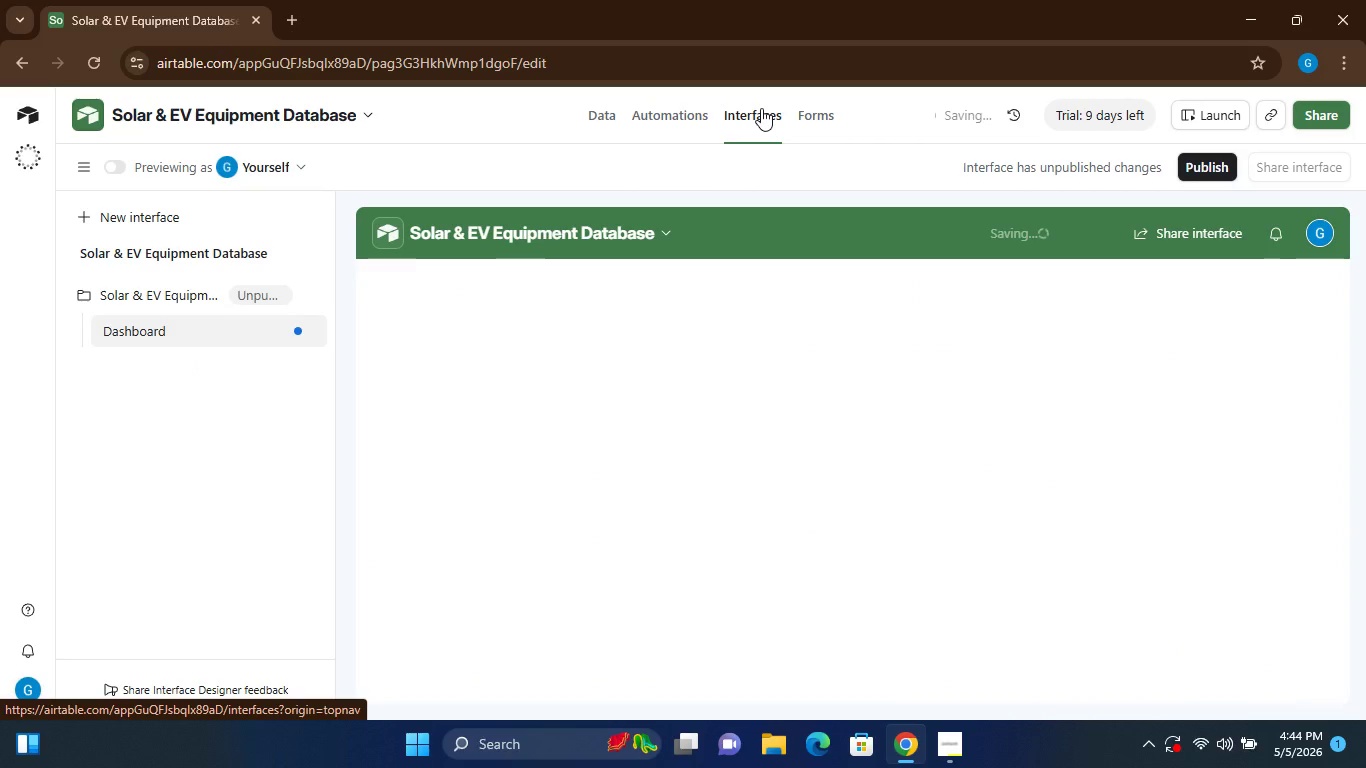 
left_click([851, 443])
 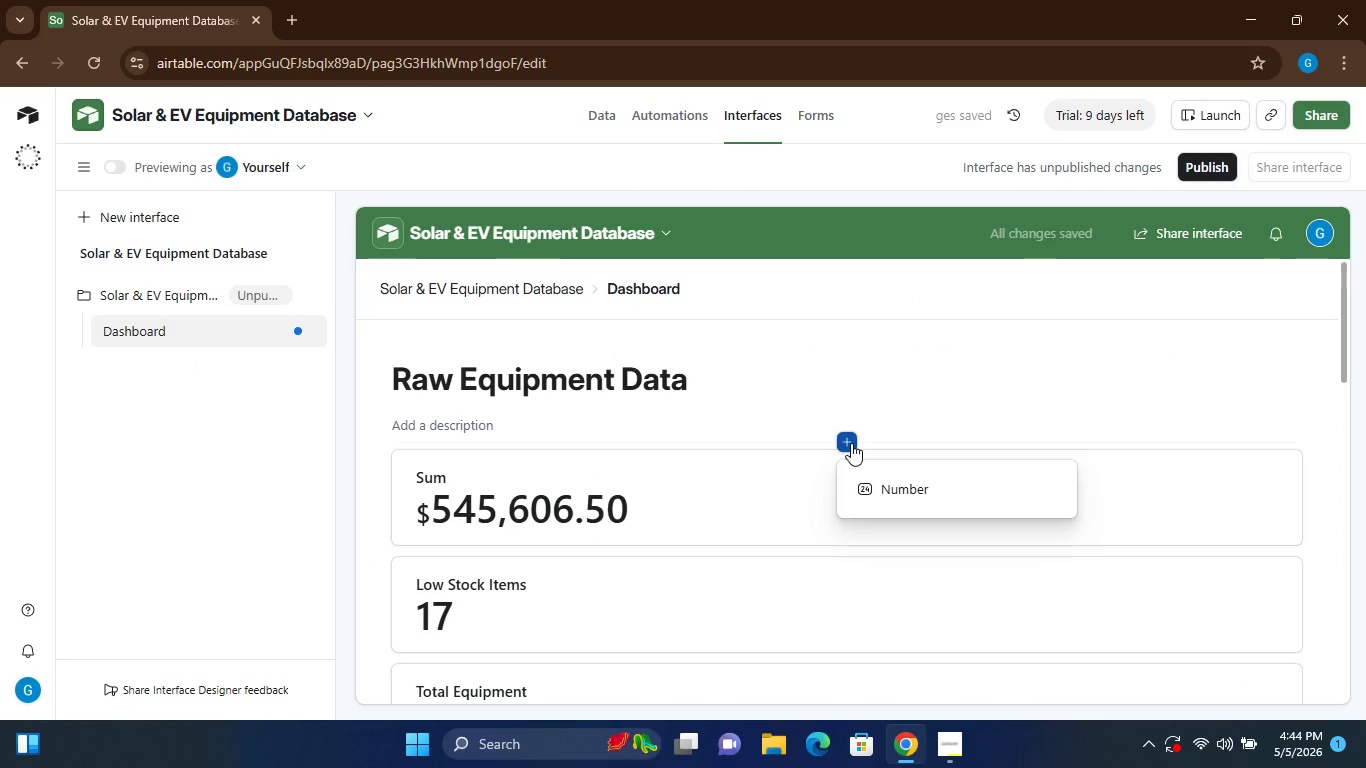 
left_click([851, 443])
 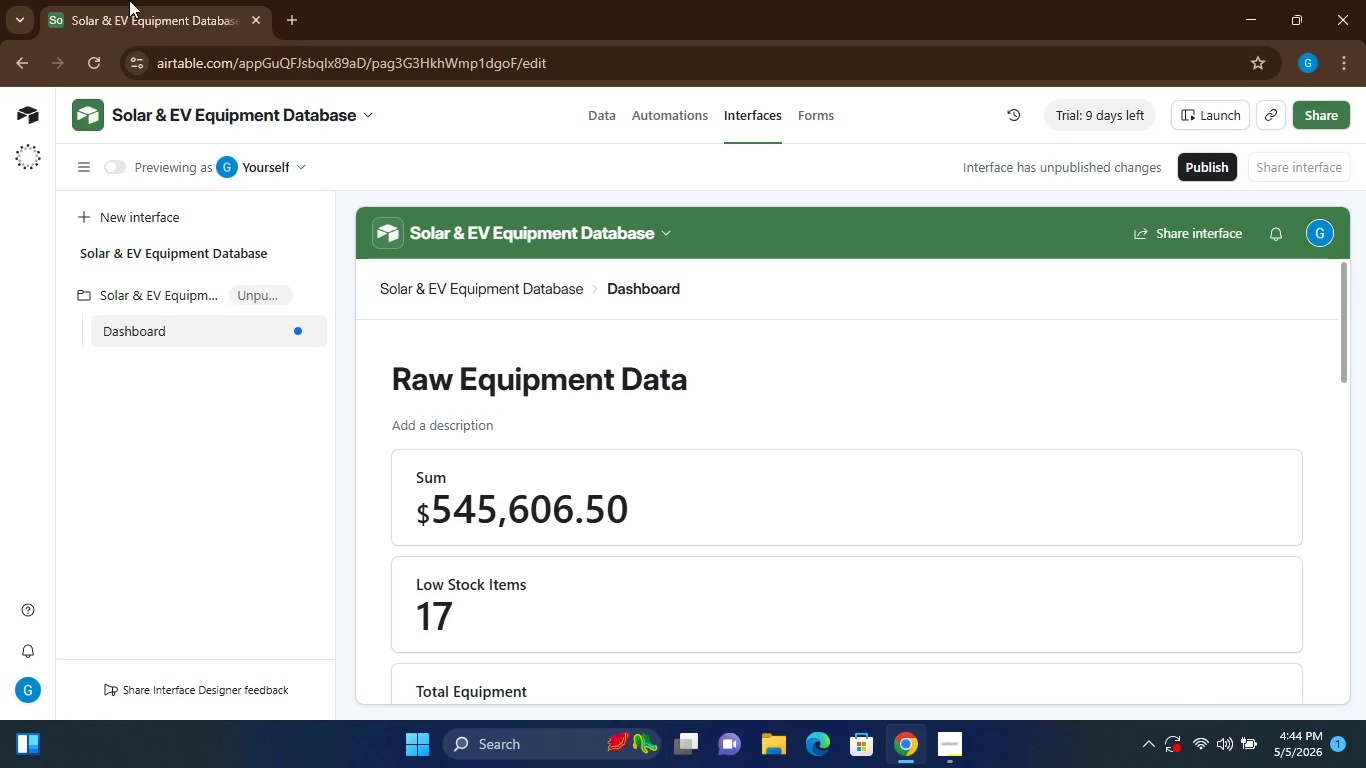 
left_click([94, 63])
 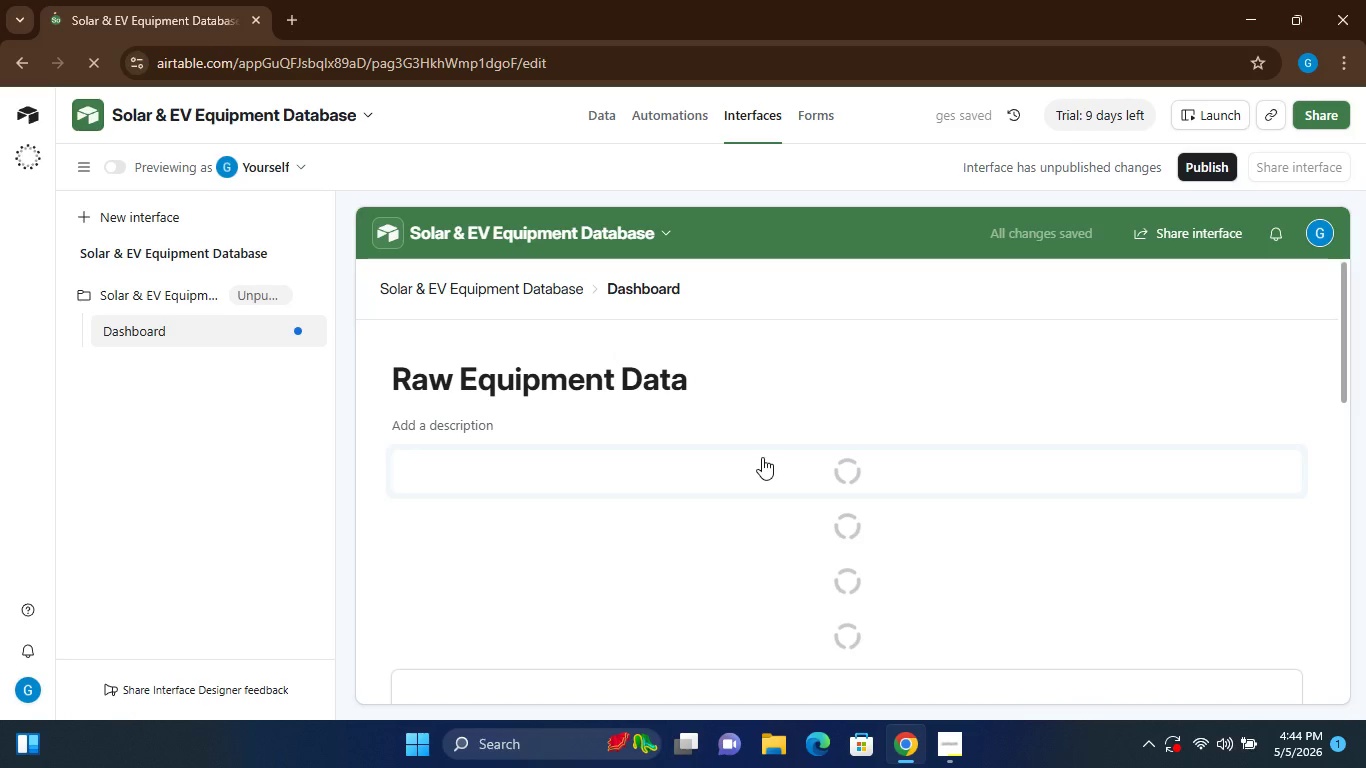 
wait(38.45)
 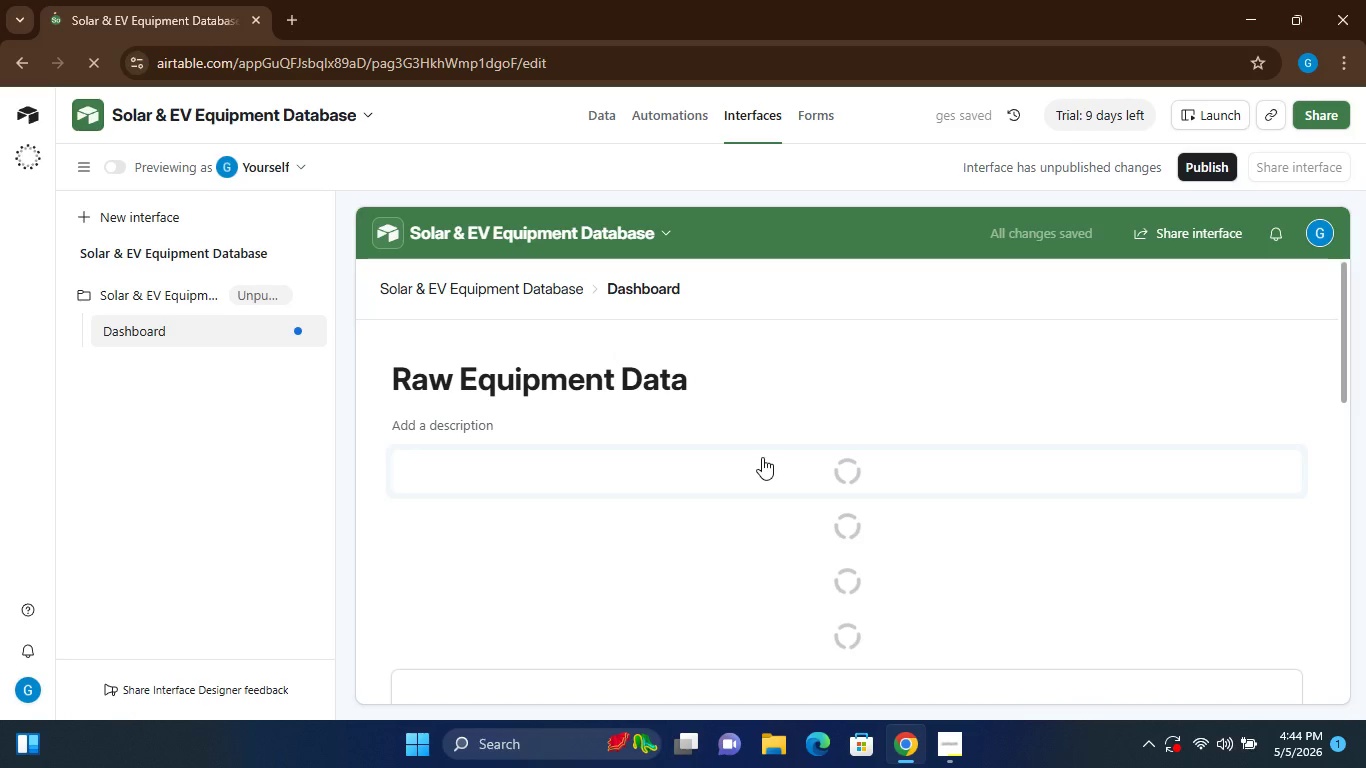 
left_click([847, 441])
 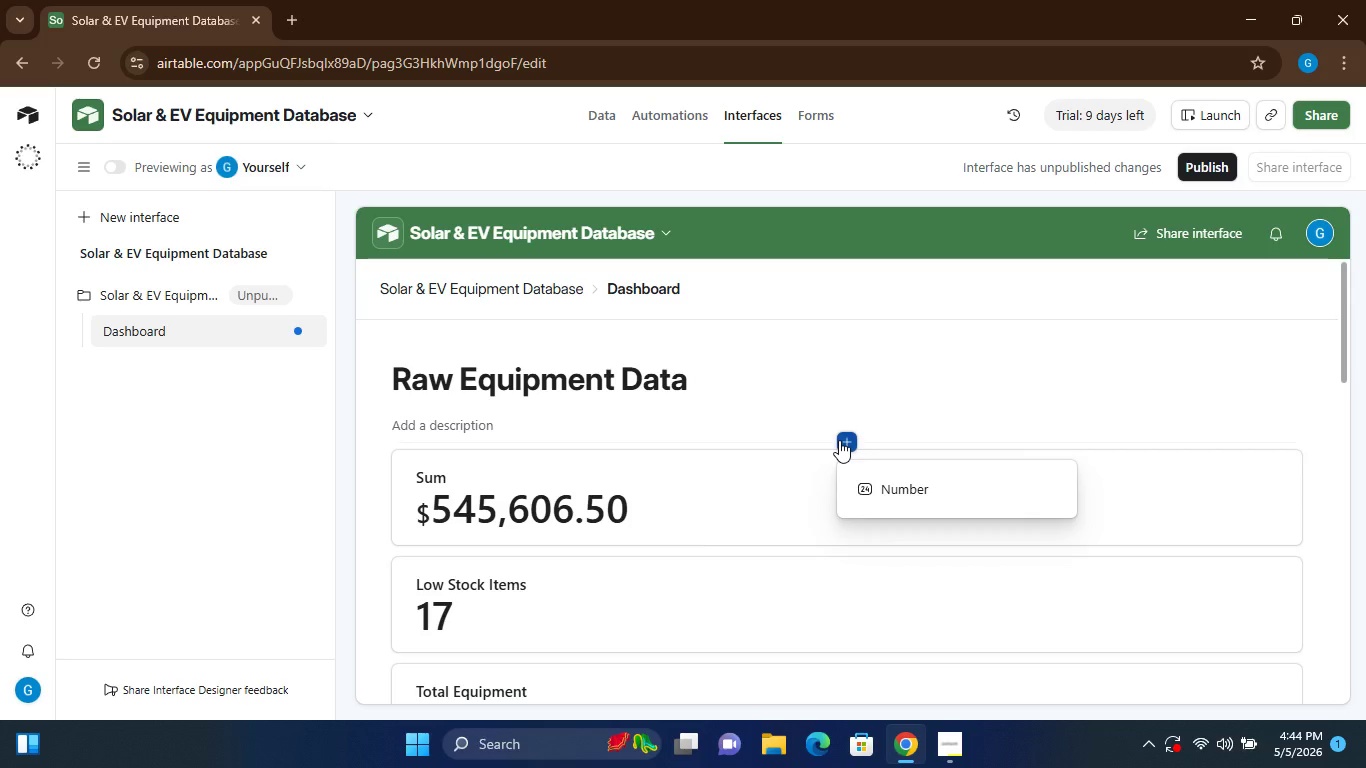 
left_click([787, 416])
 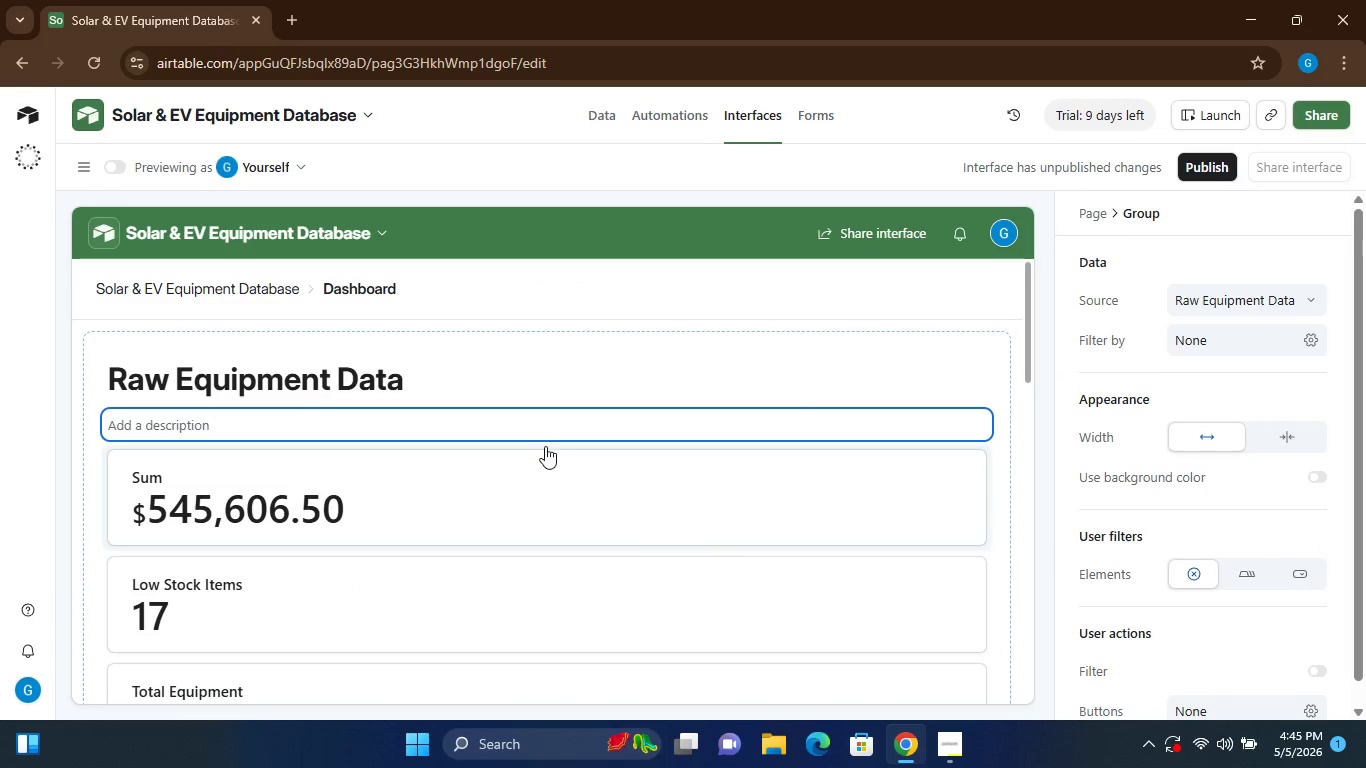 
left_click([543, 437])
 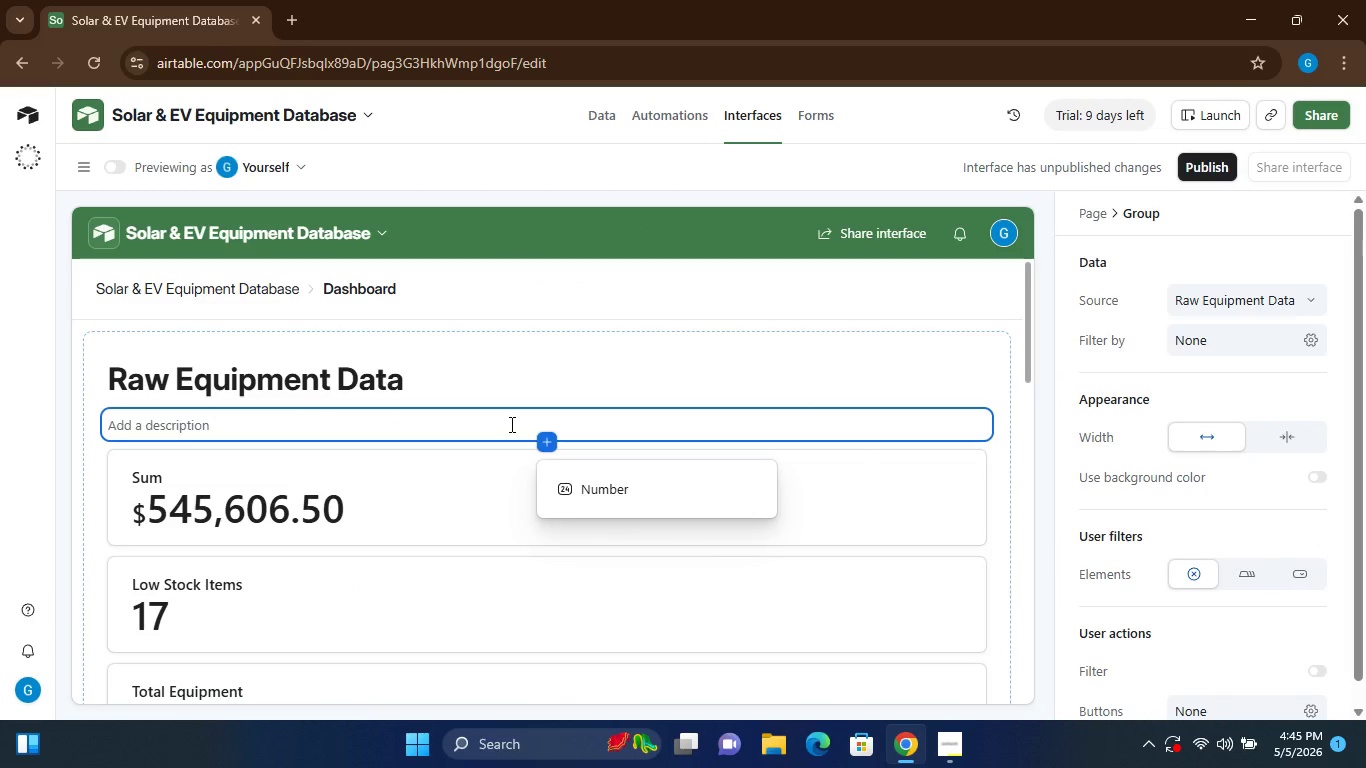 
left_click([510, 424])
 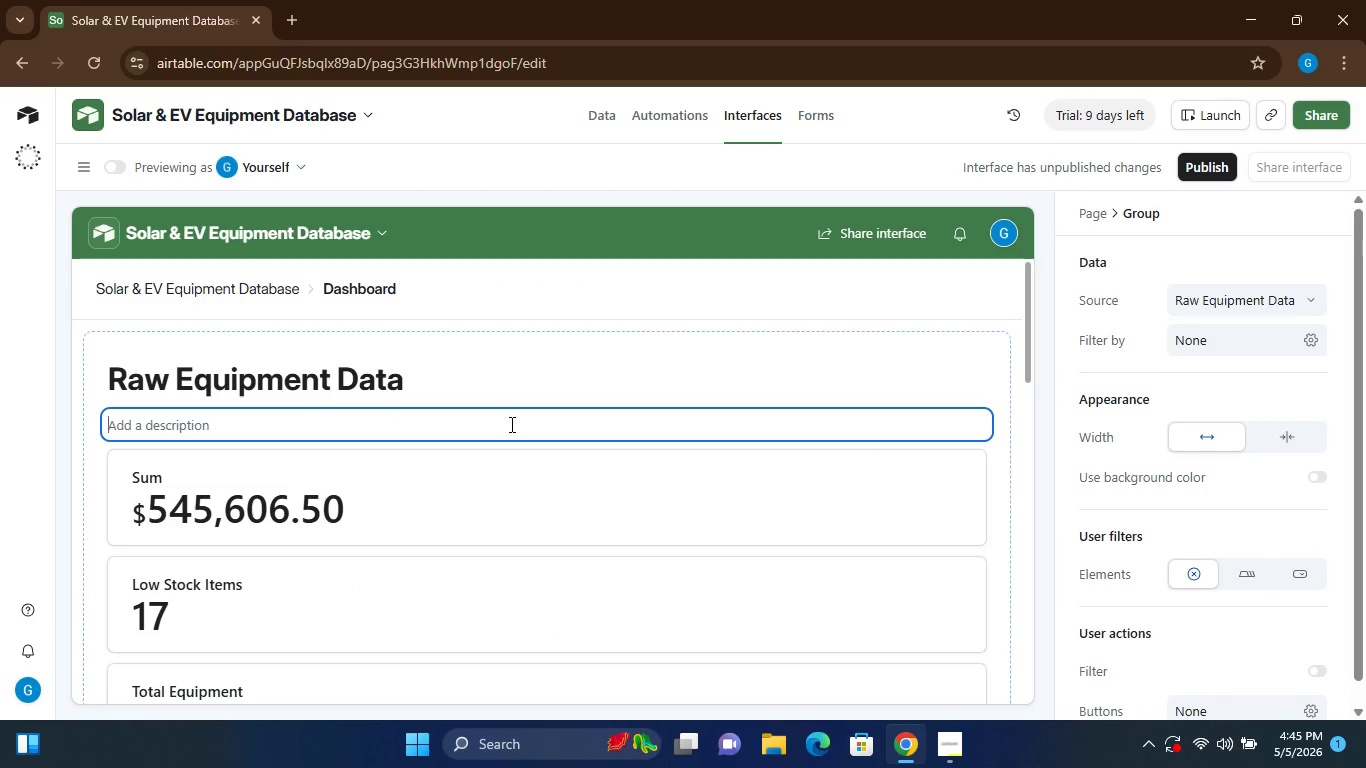 
double_click([510, 424])
 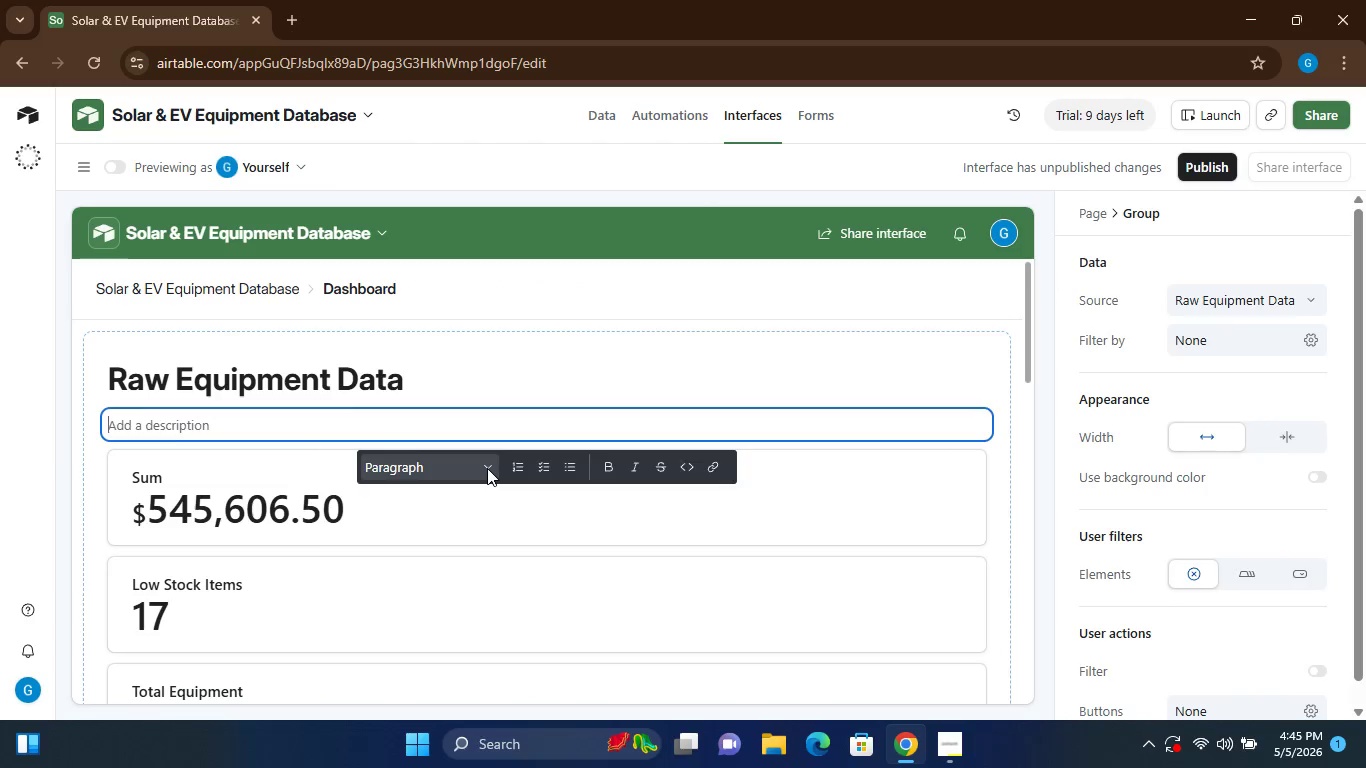 
left_click([487, 468])
 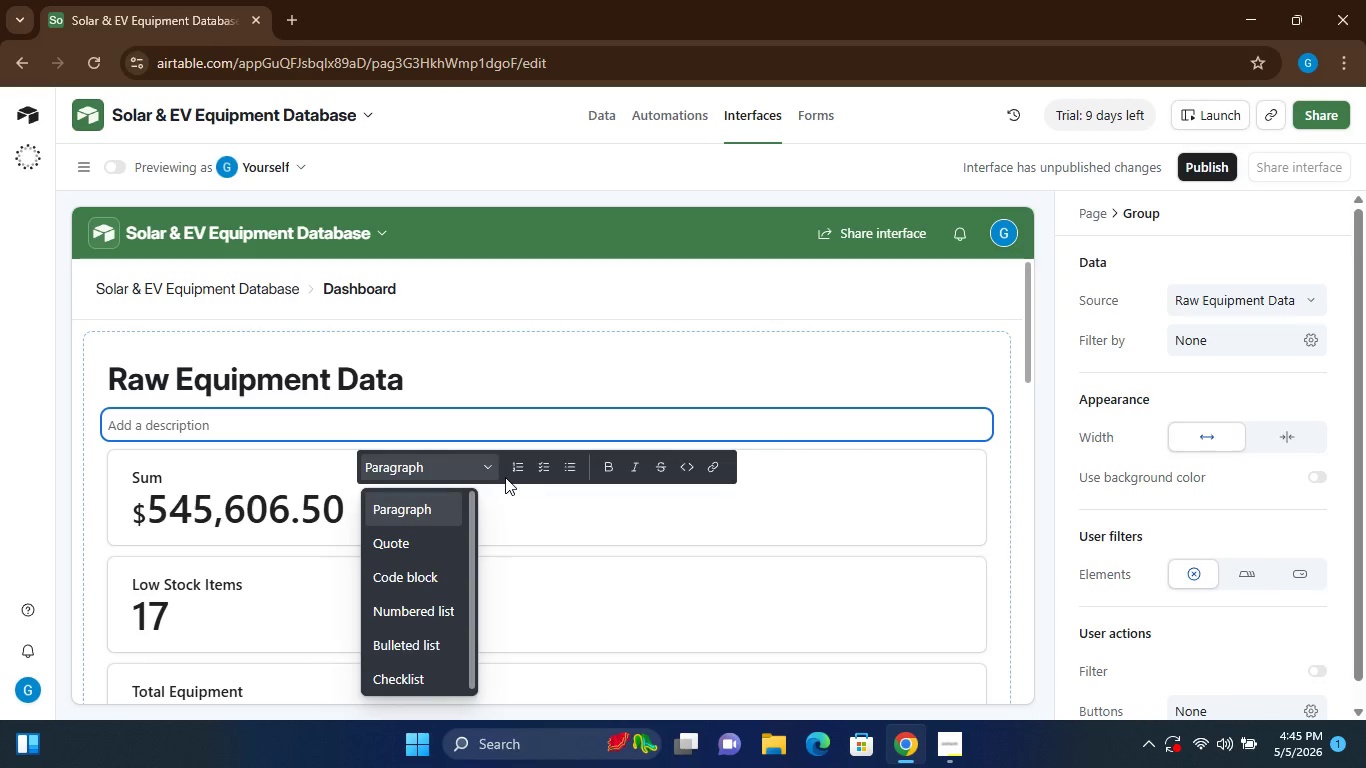 
wait(9.38)
 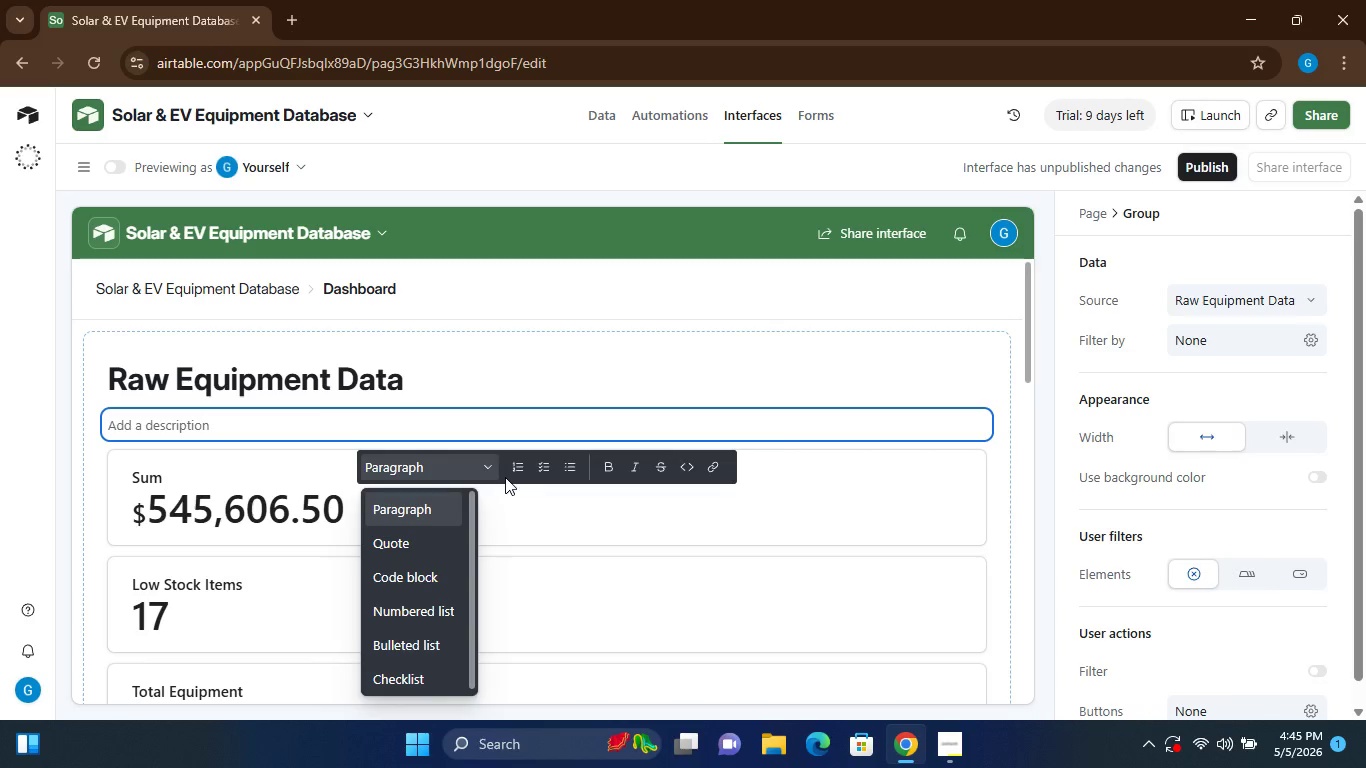 
left_click([723, 431])
 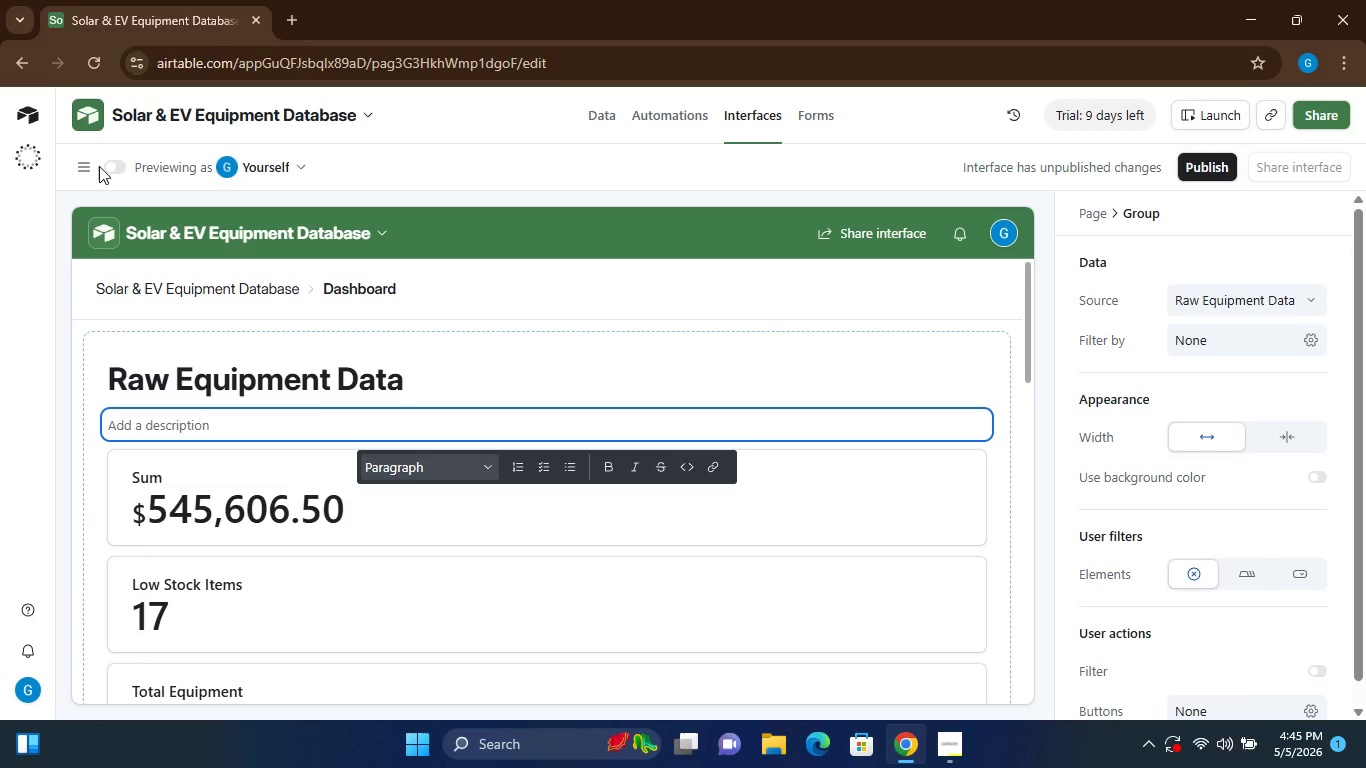 
left_click([89, 165])
 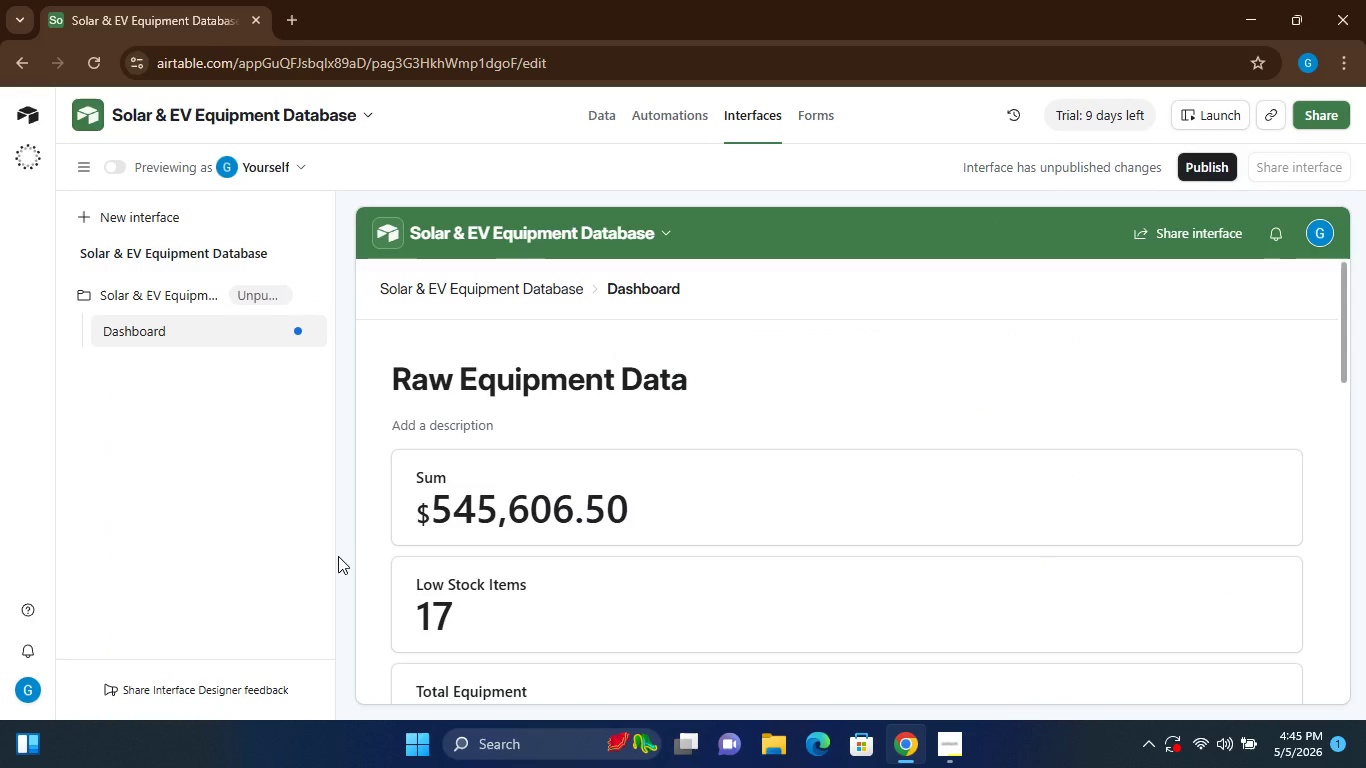 
wait(20.67)
 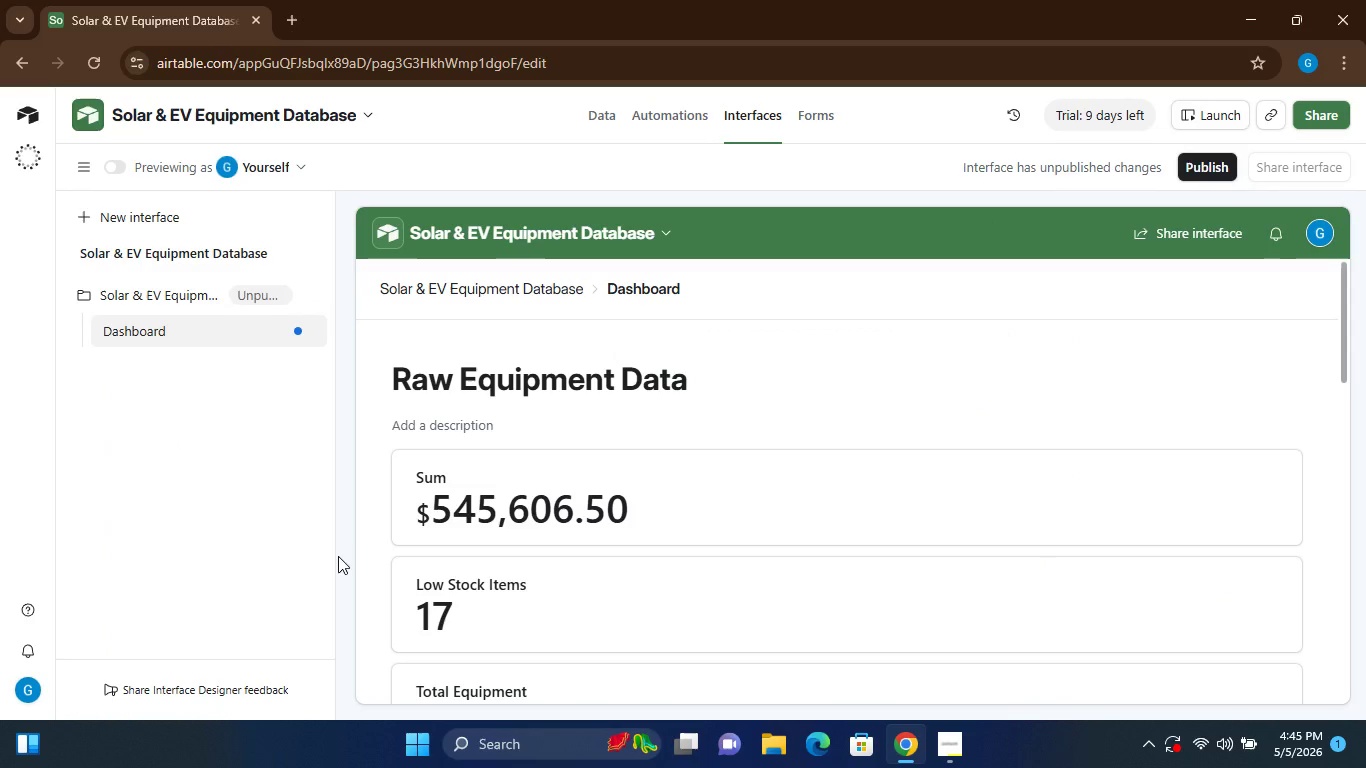 
left_click([851, 435])
 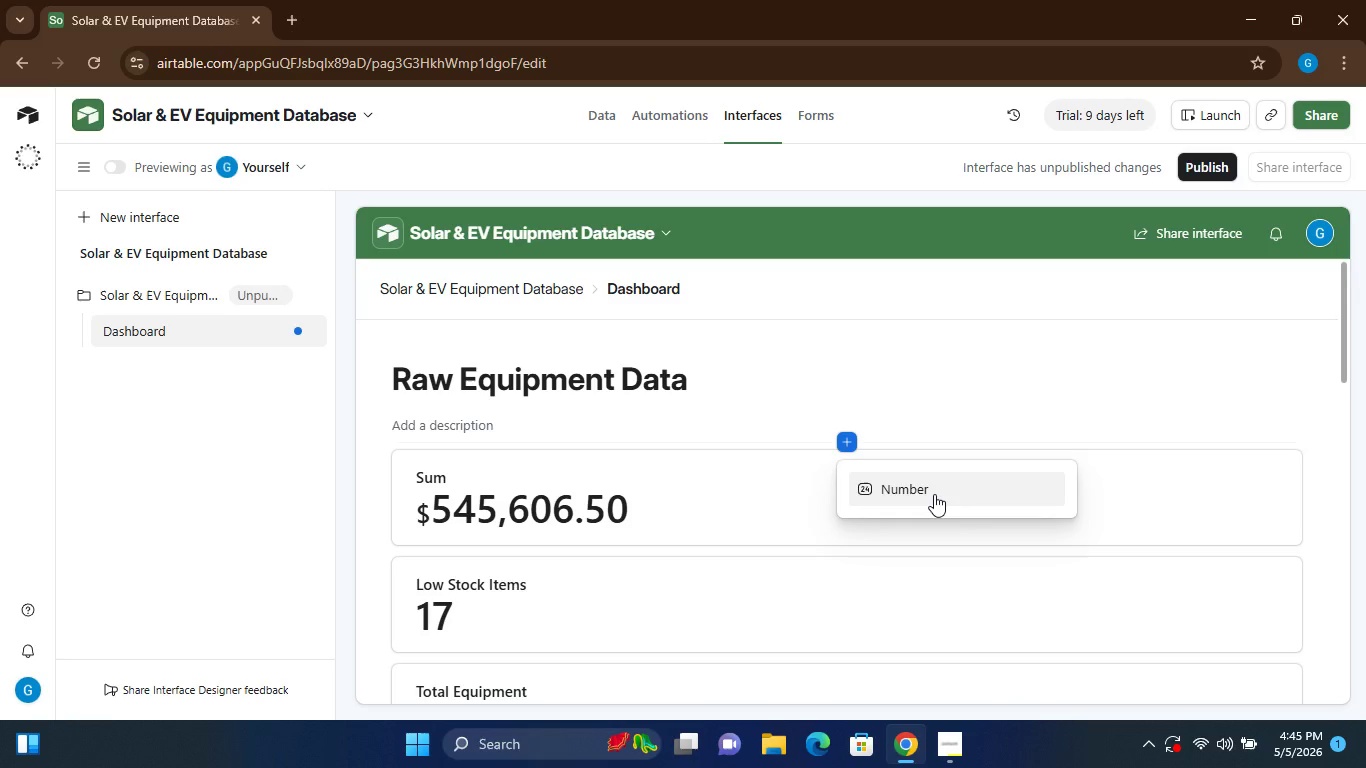 
wait(20.59)
 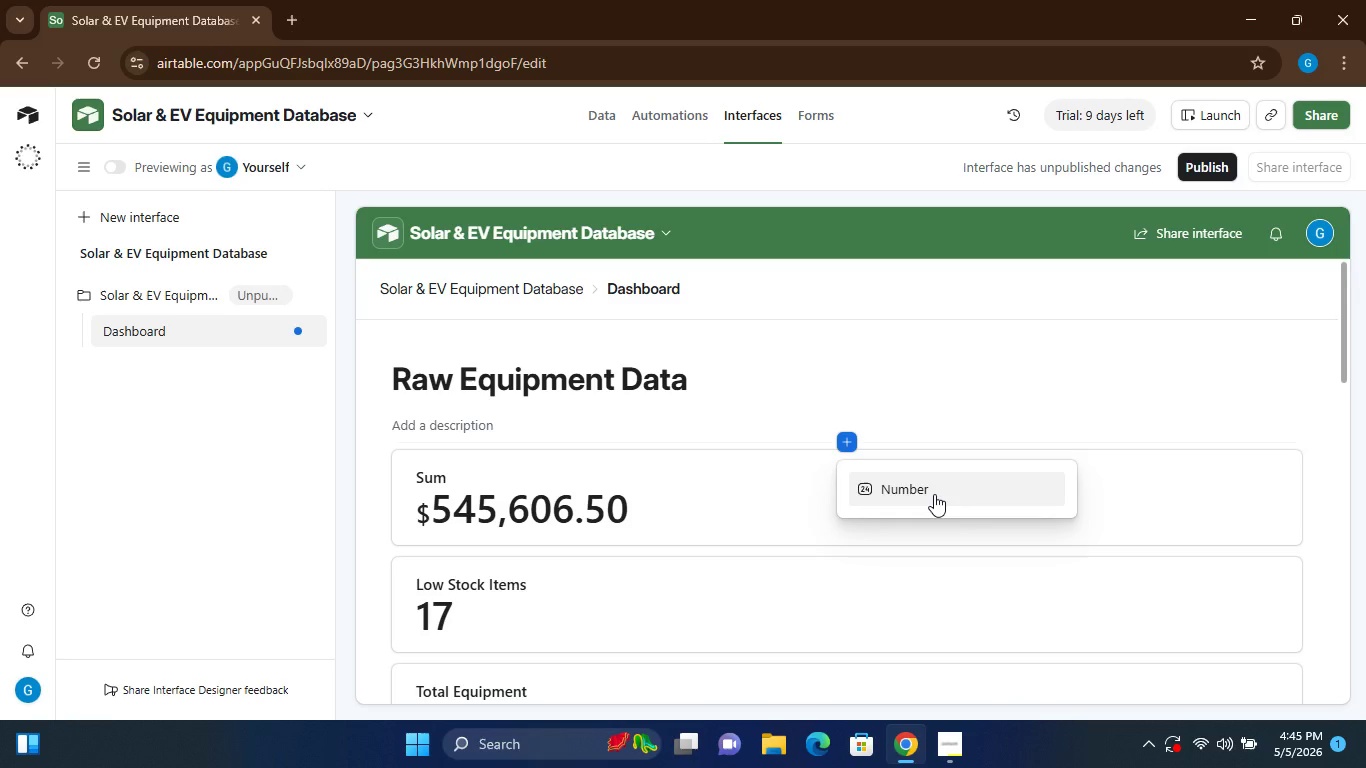 
left_click([923, 486])
 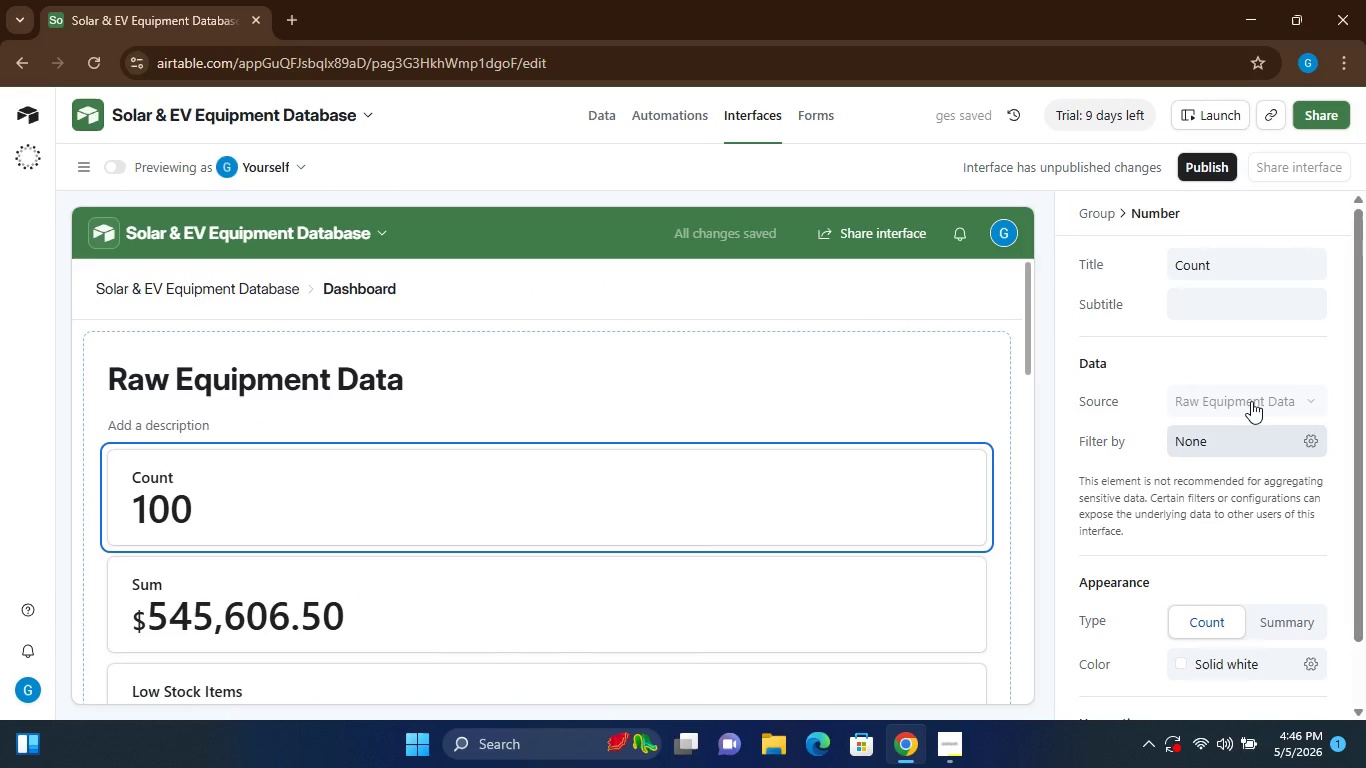 
left_click([1288, 611])
 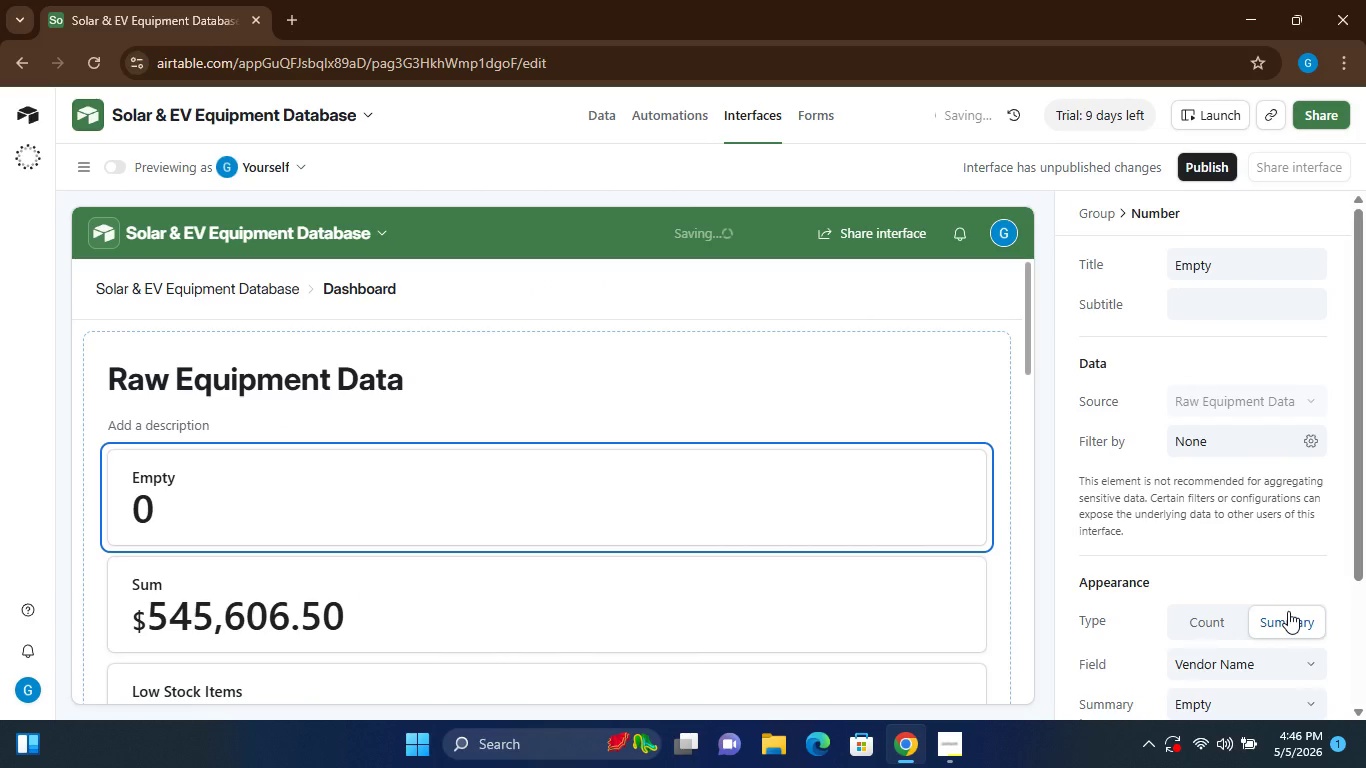 
mouse_move([1253, 476])
 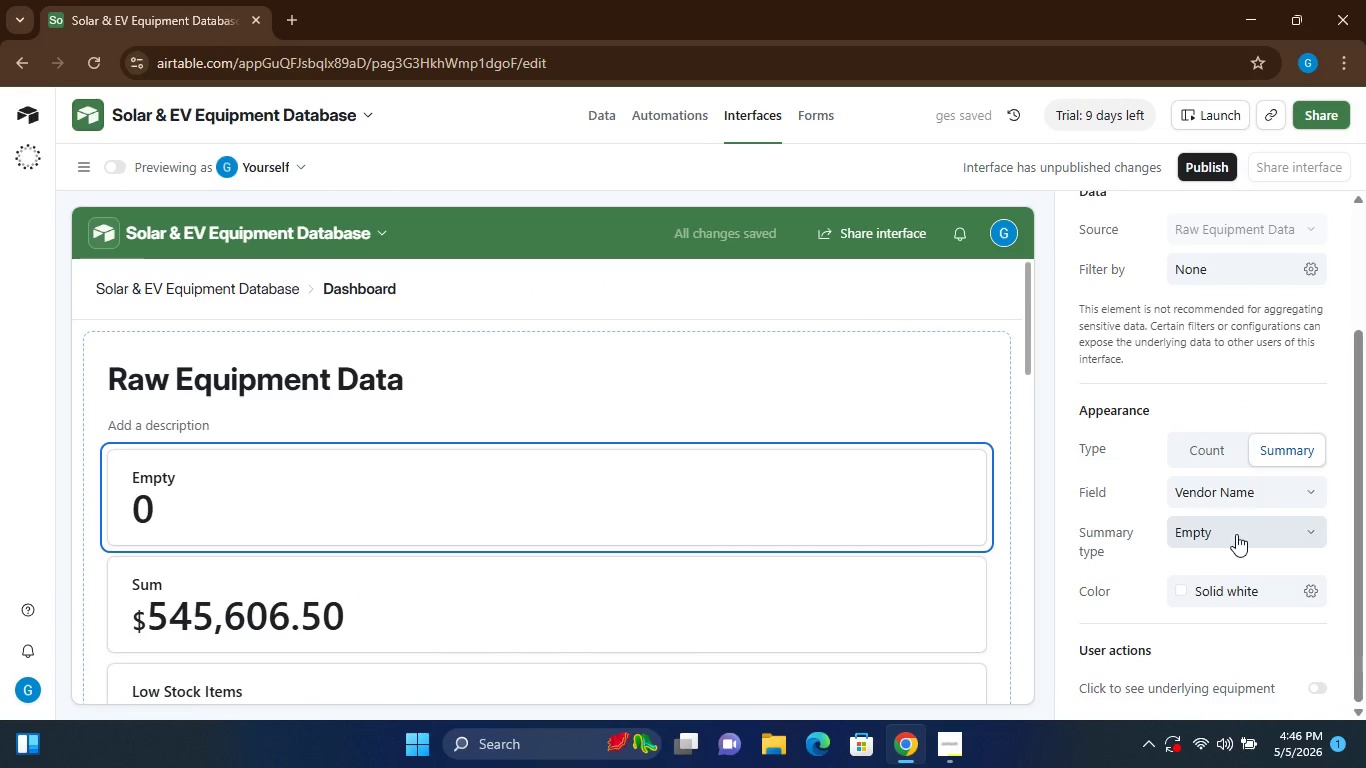 
left_click([1236, 534])
 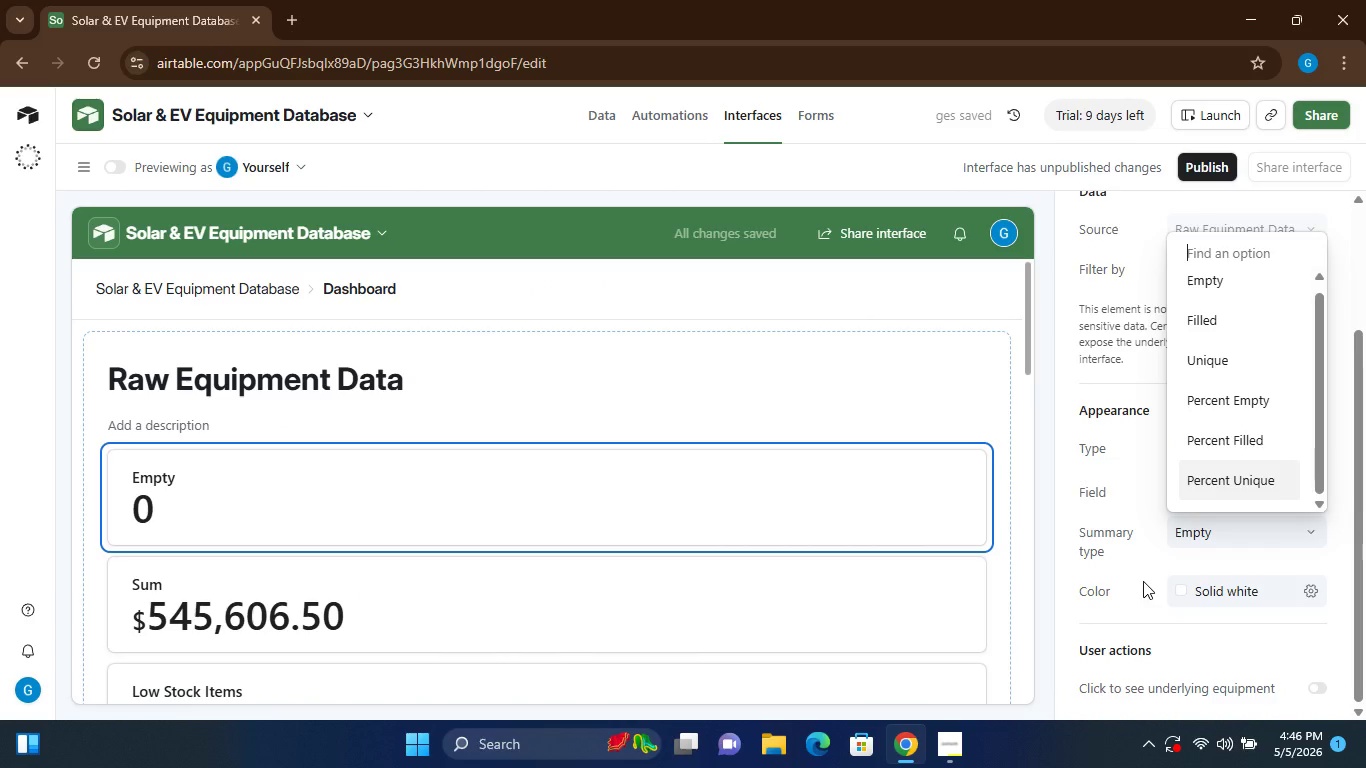 
left_click([1141, 621])
 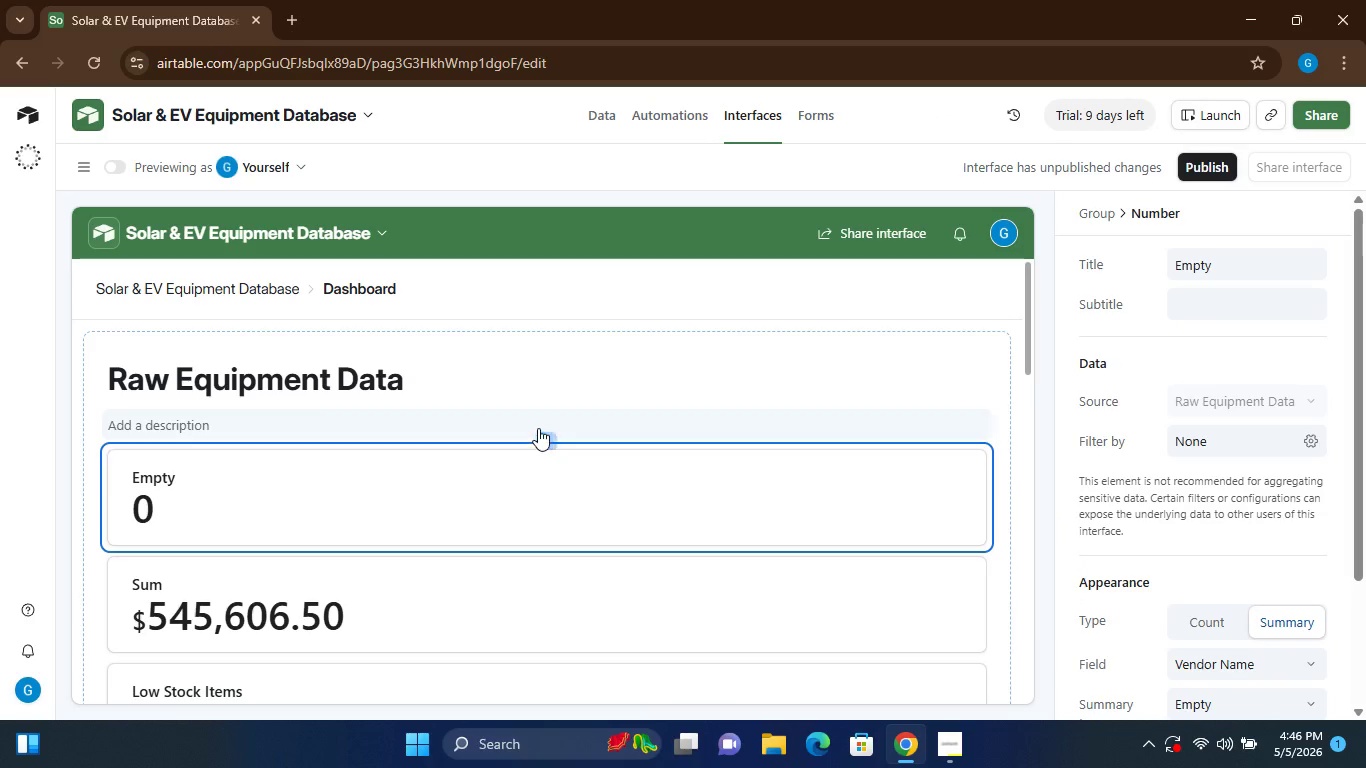 
wait(5.55)
 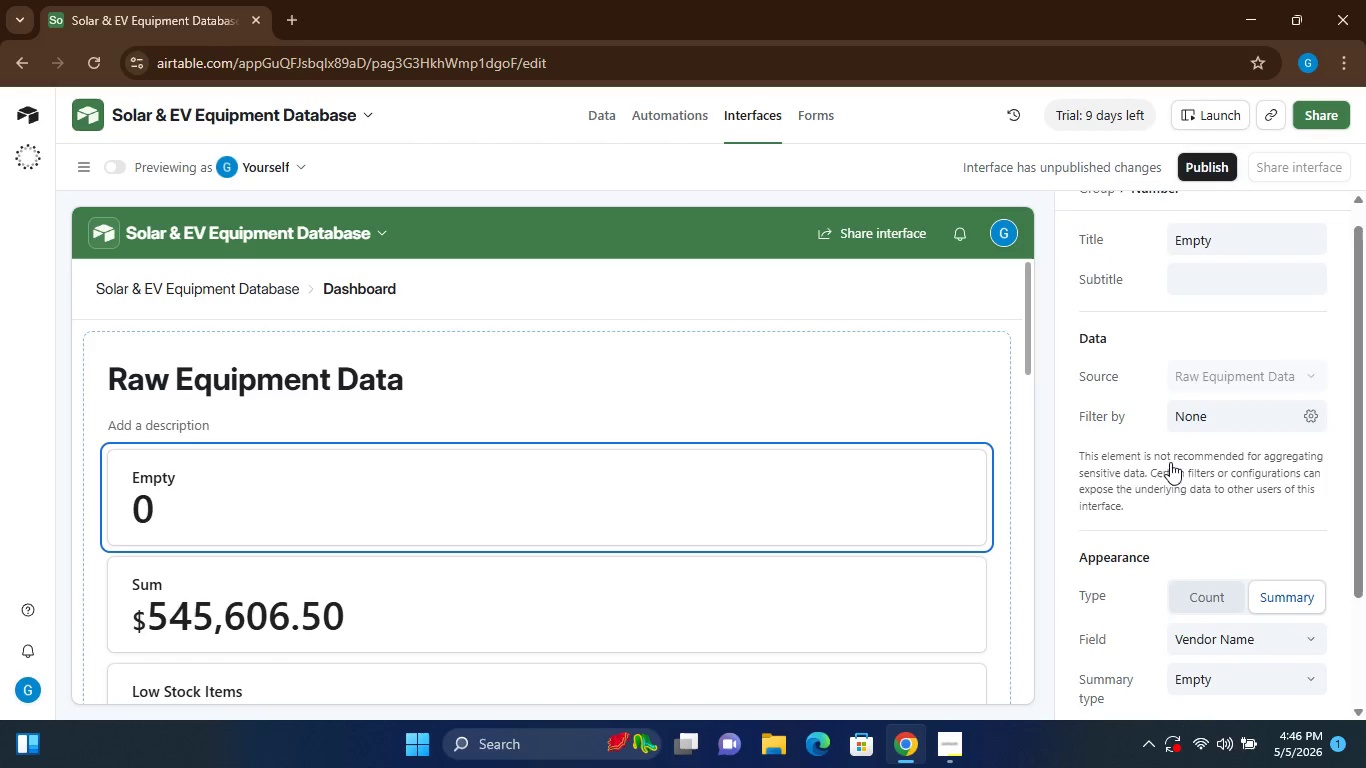 
left_click([547, 435])
 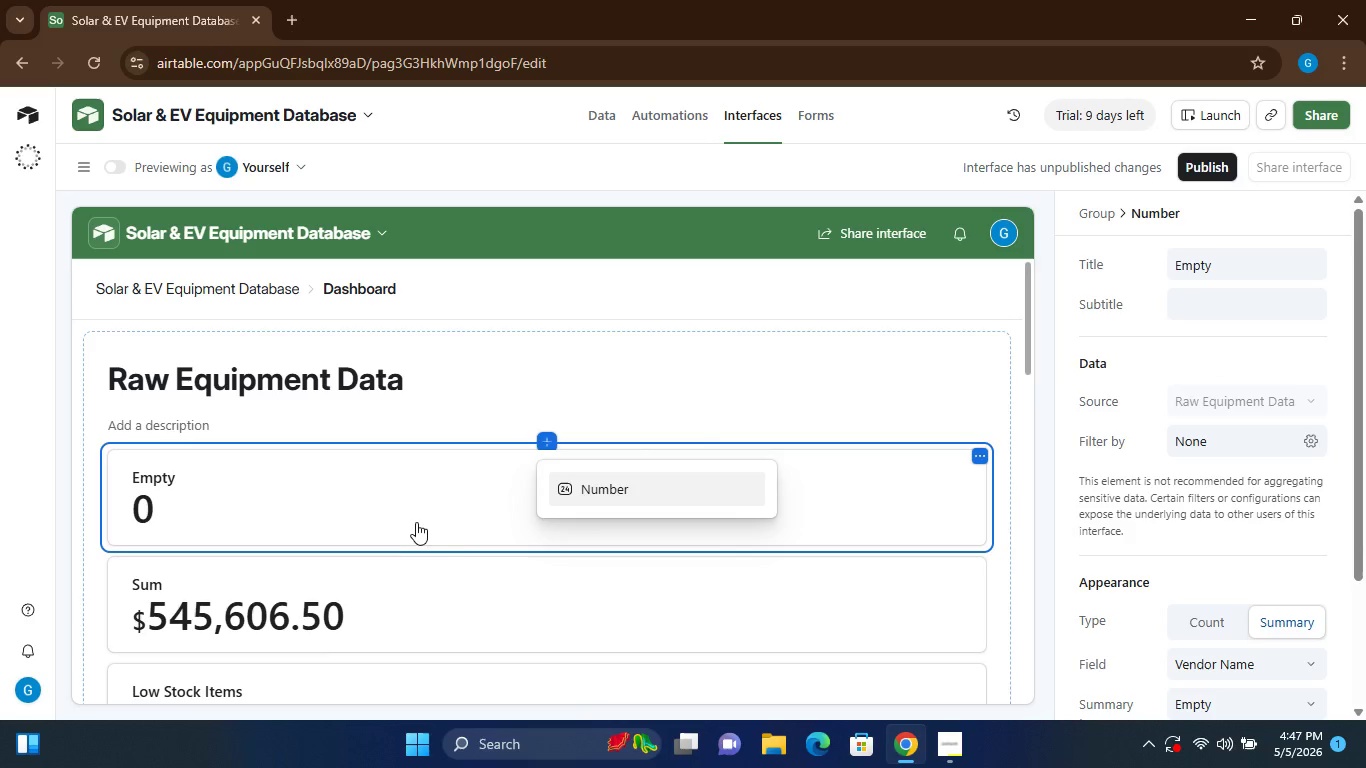 
wait(51.69)
 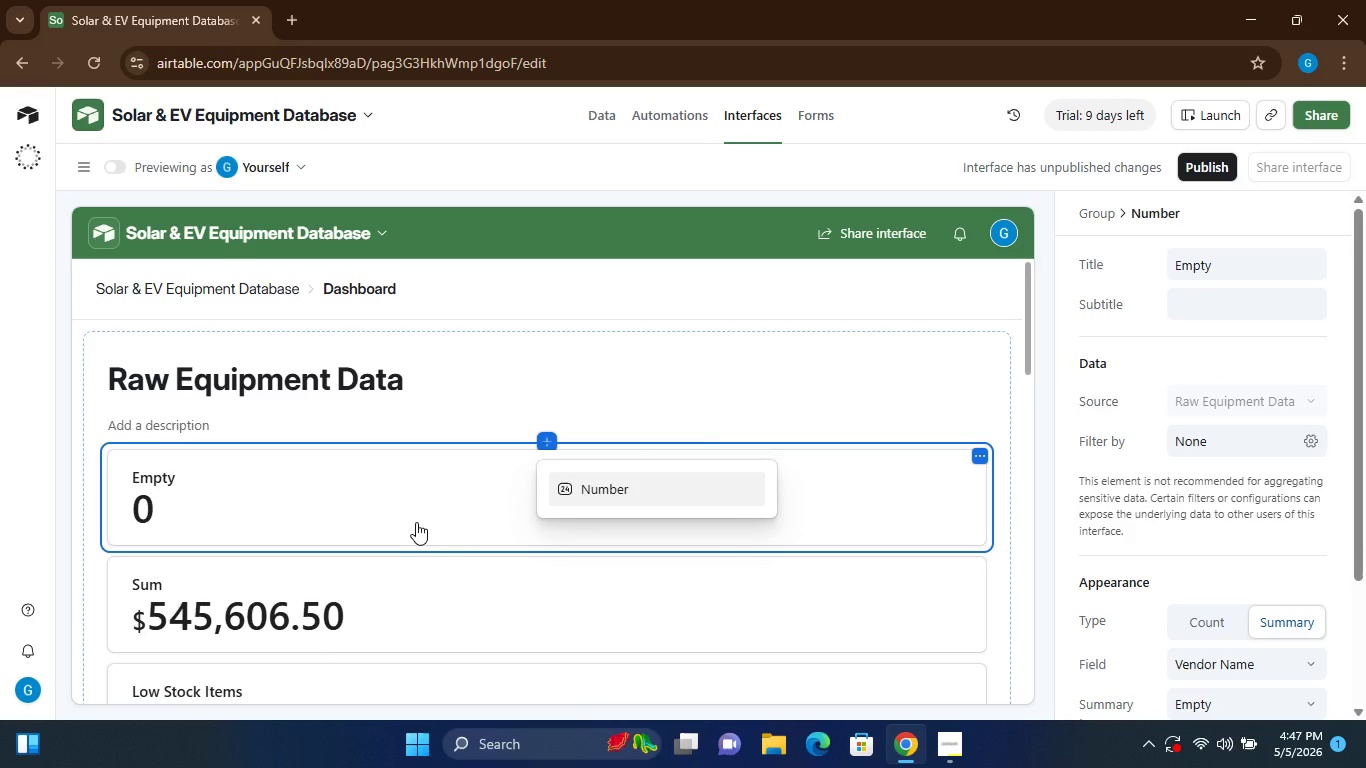 
left_click([365, 289])
 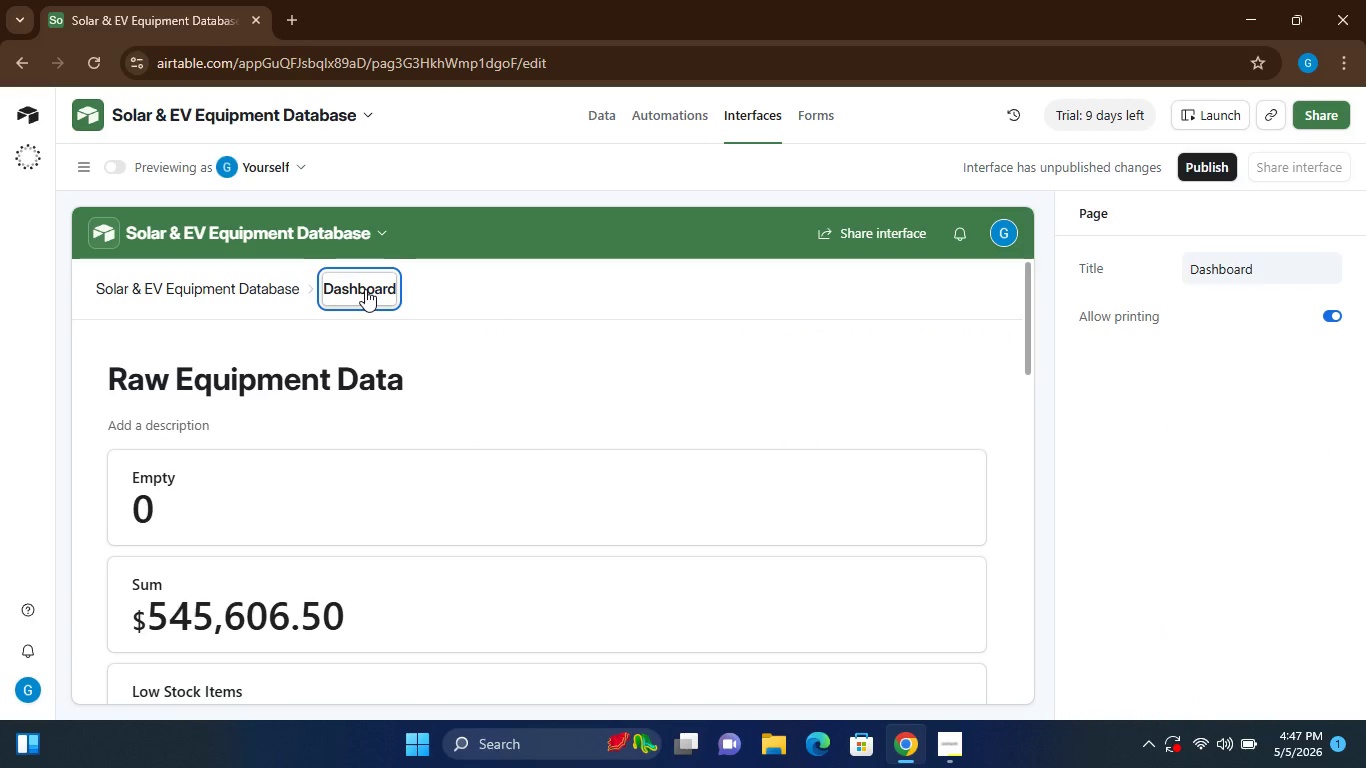 
wait(9.24)
 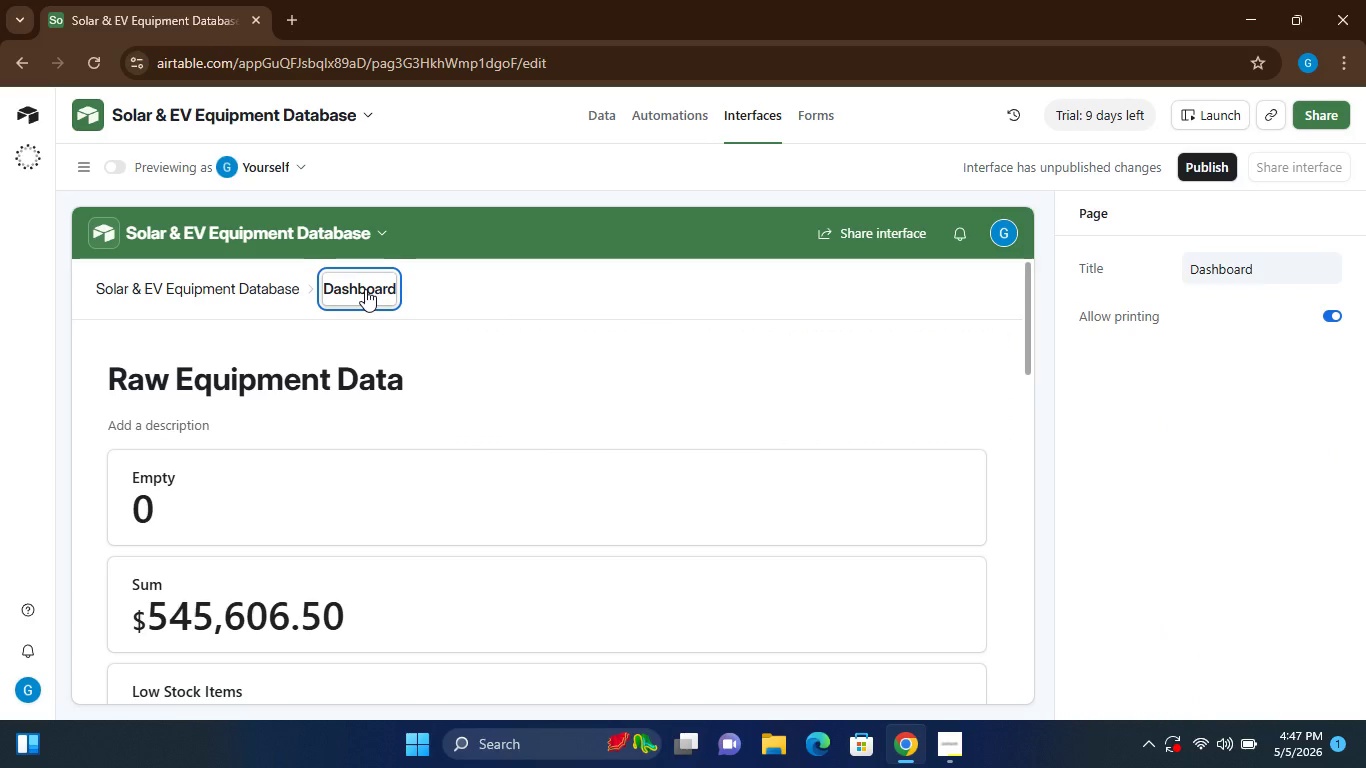 
left_click([366, 517])
 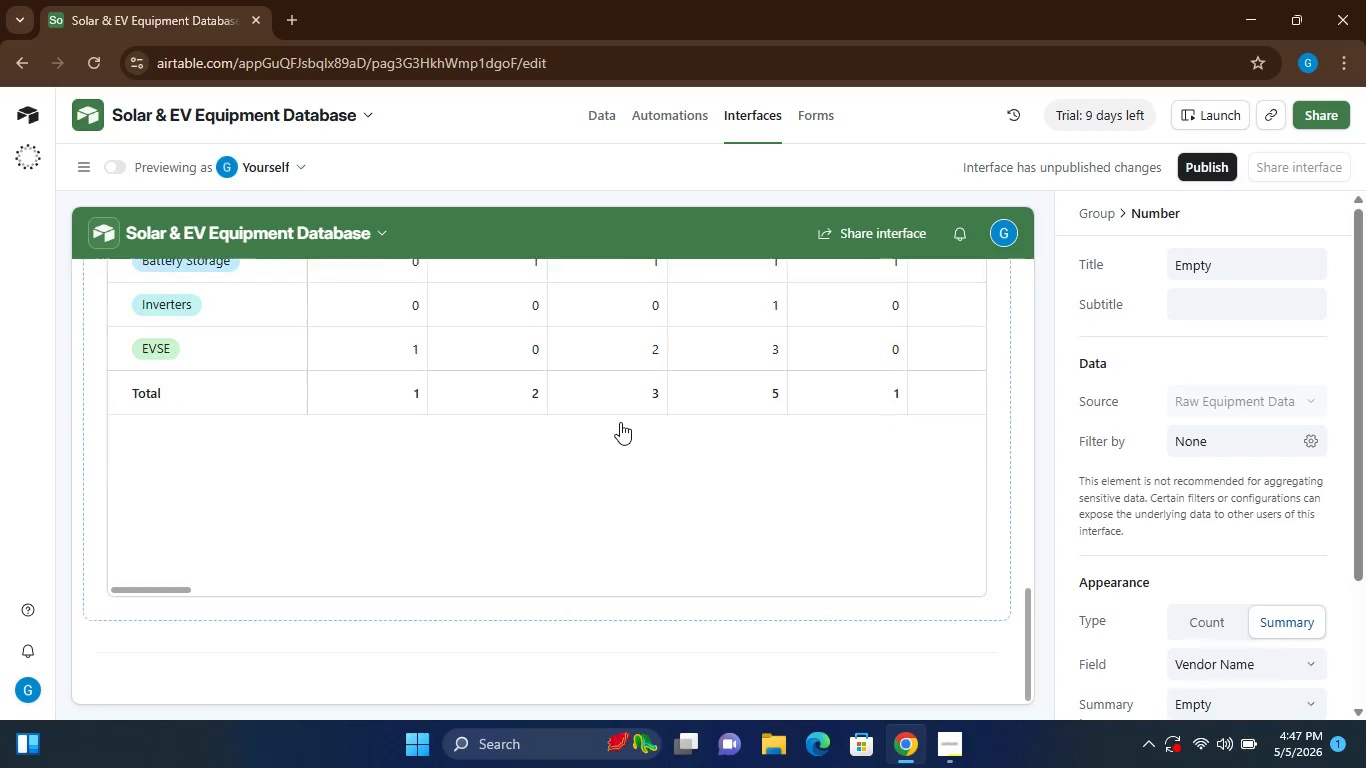 
wait(7.97)
 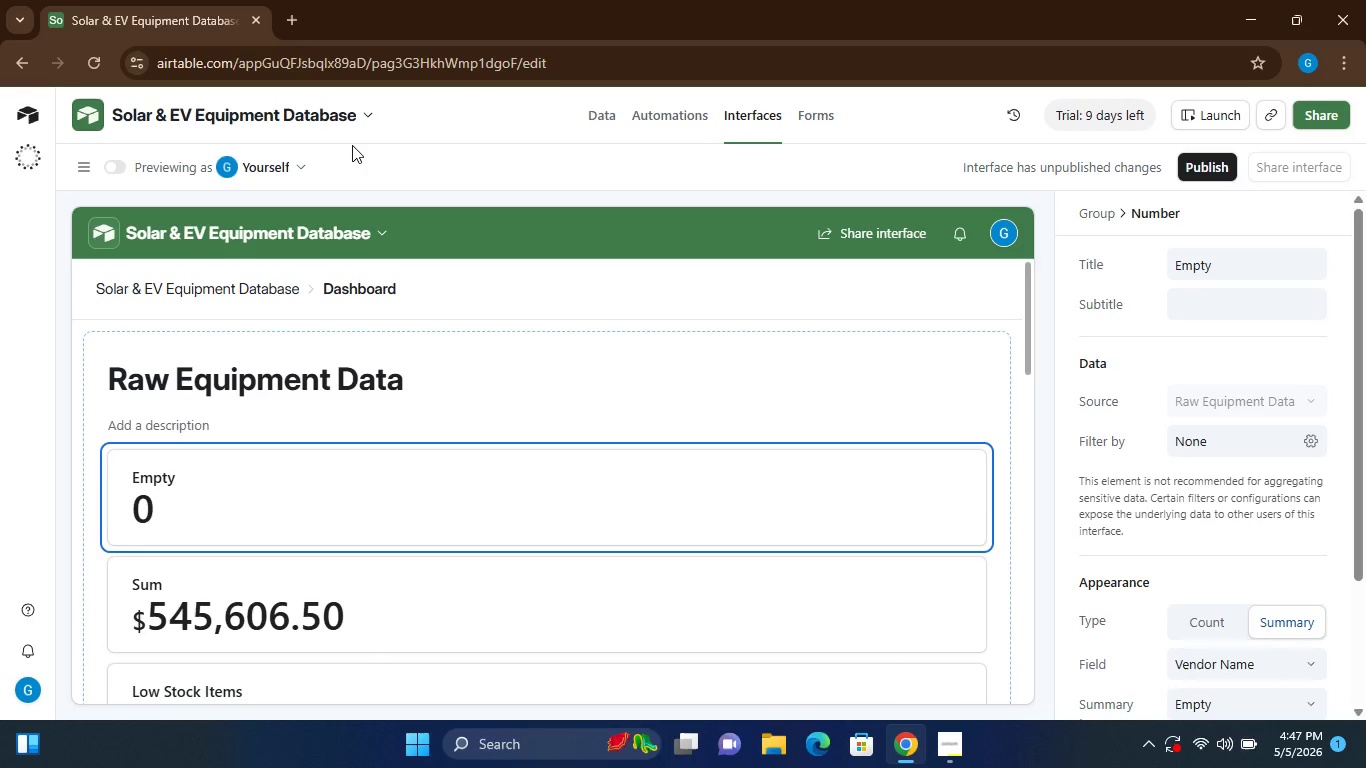 
left_click([83, 170])
 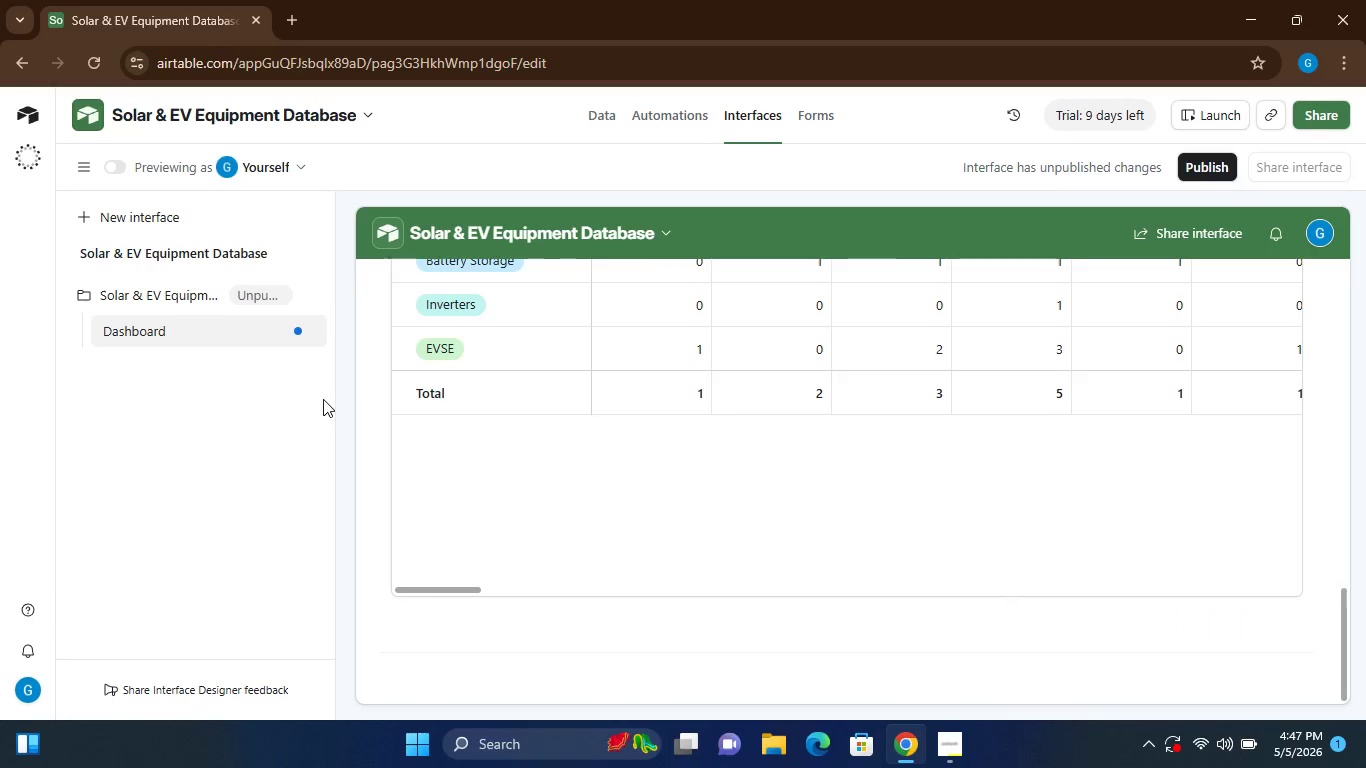 
mouse_move([320, 330])
 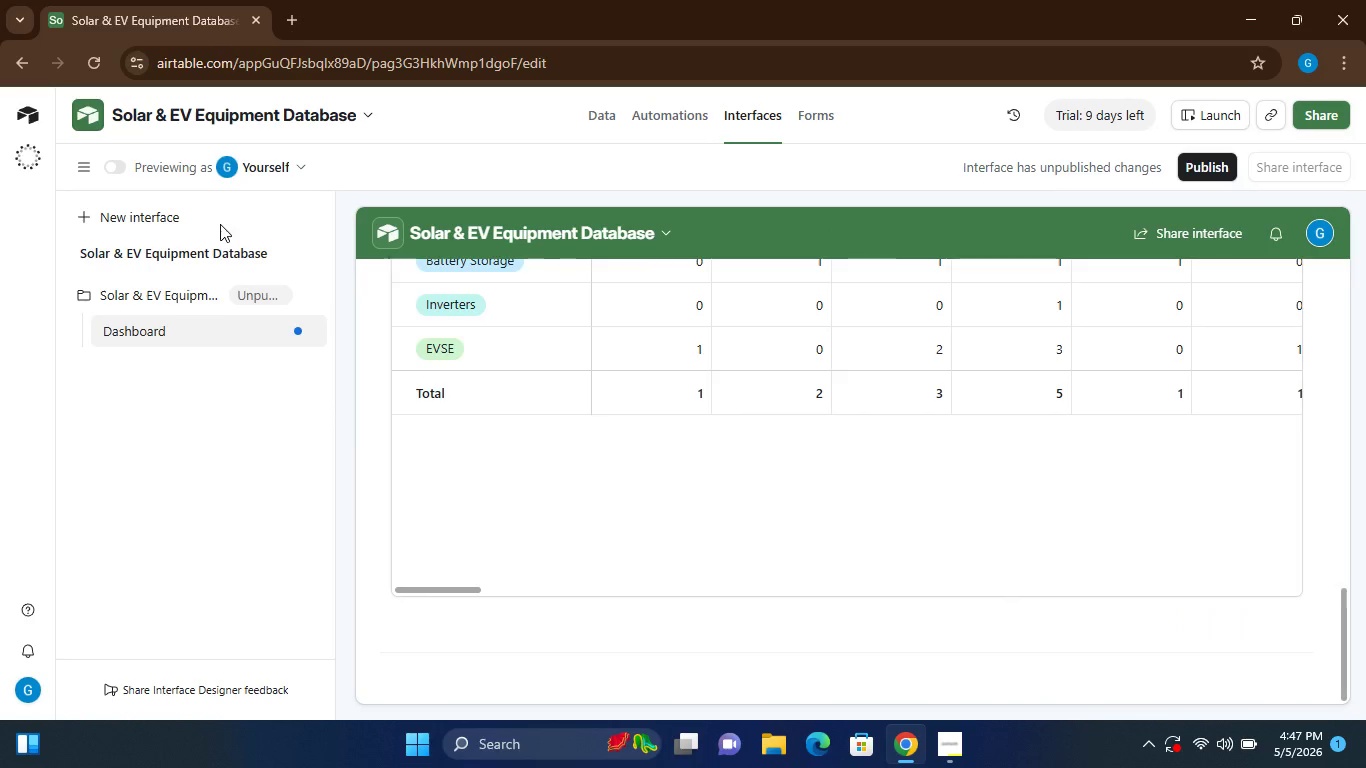 
wait(5.22)
 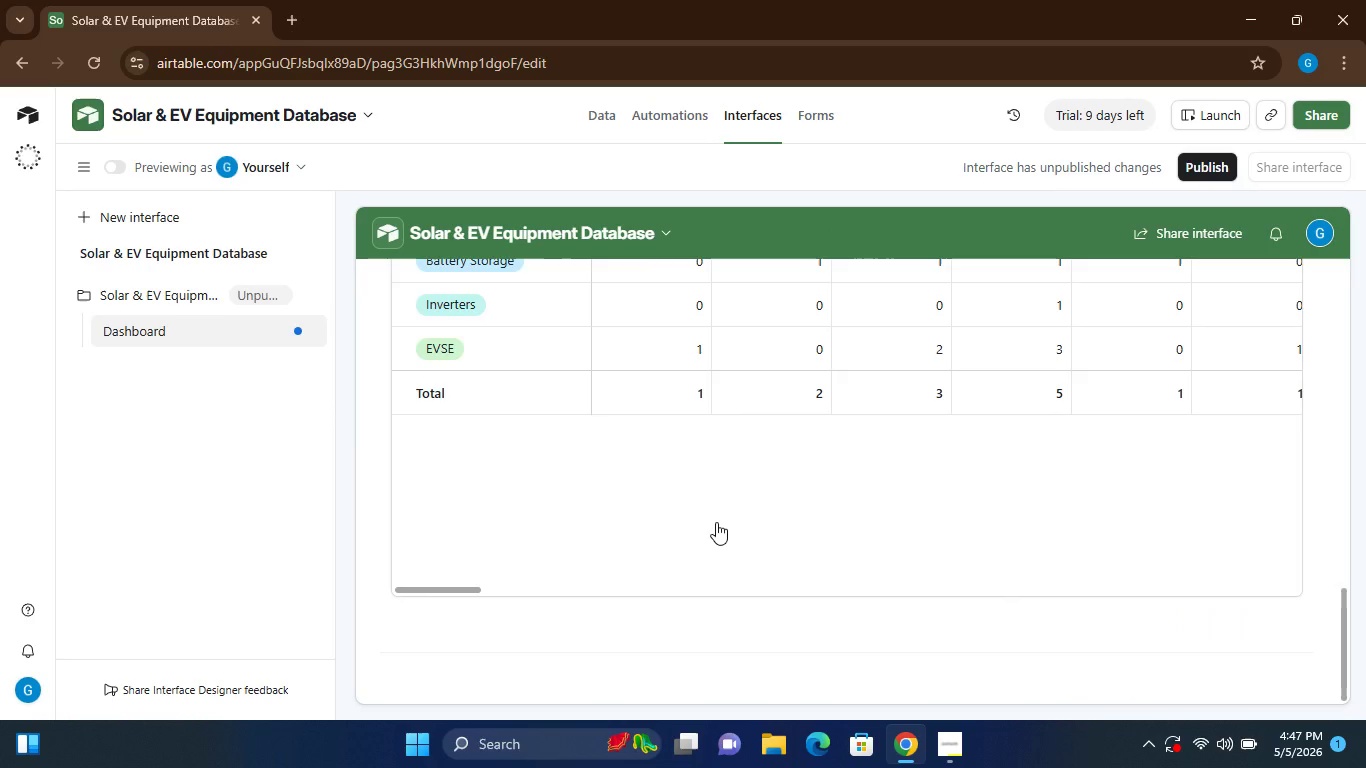 
left_click([80, 174])
 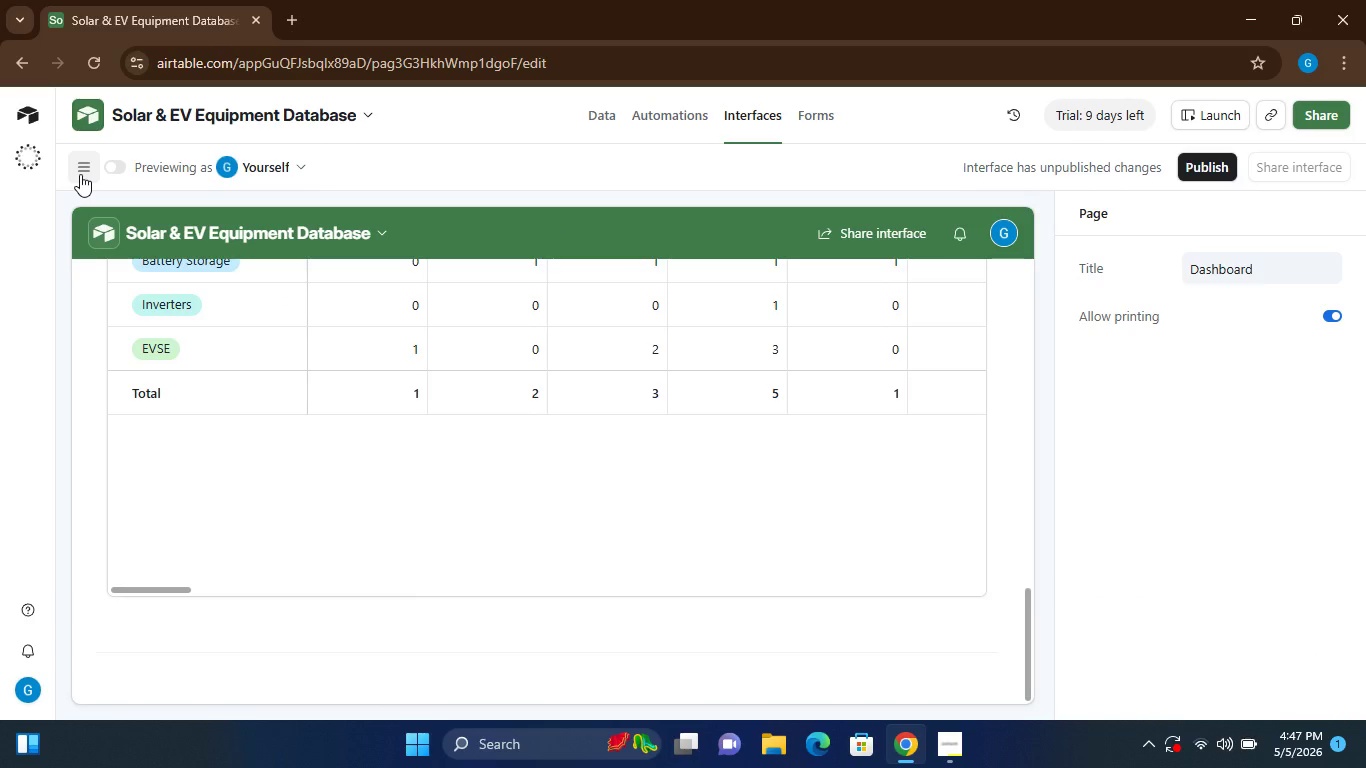 
left_click([80, 174])
 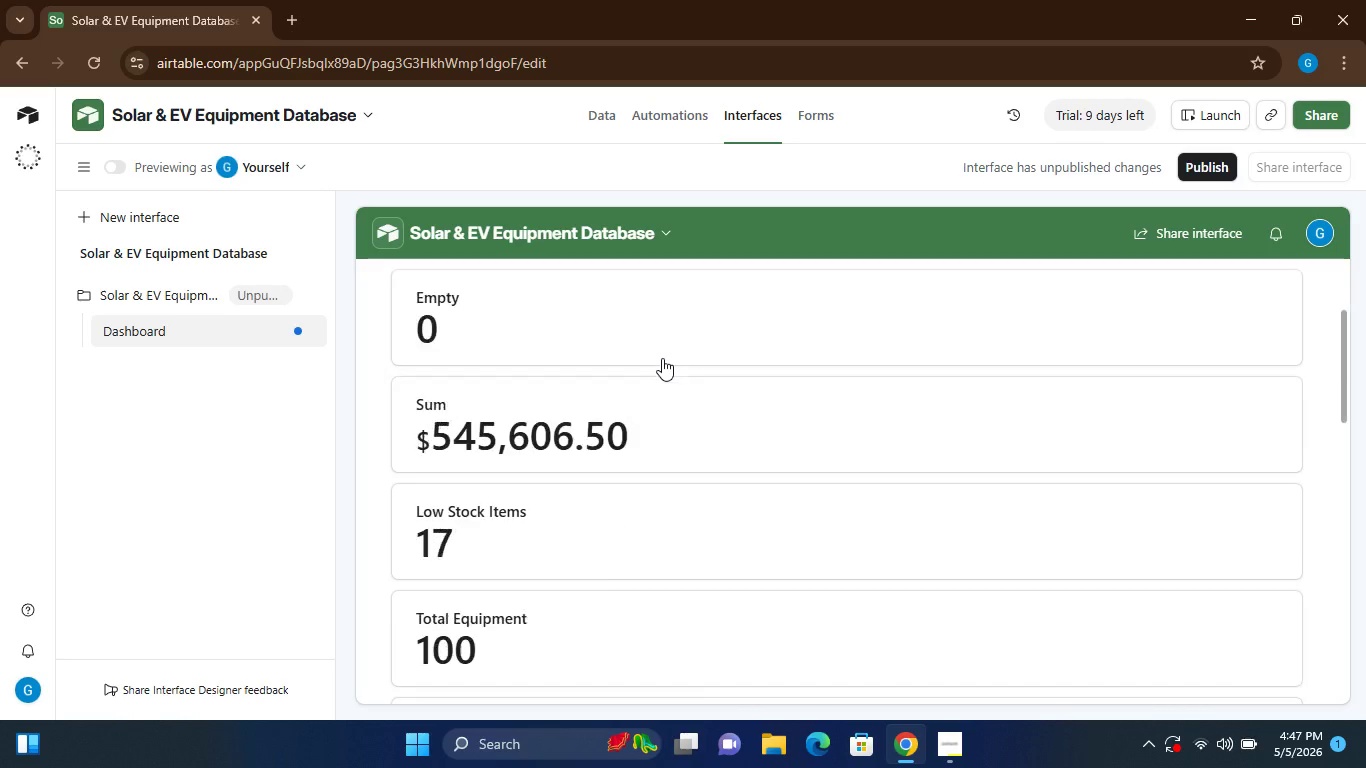 
wait(16.45)
 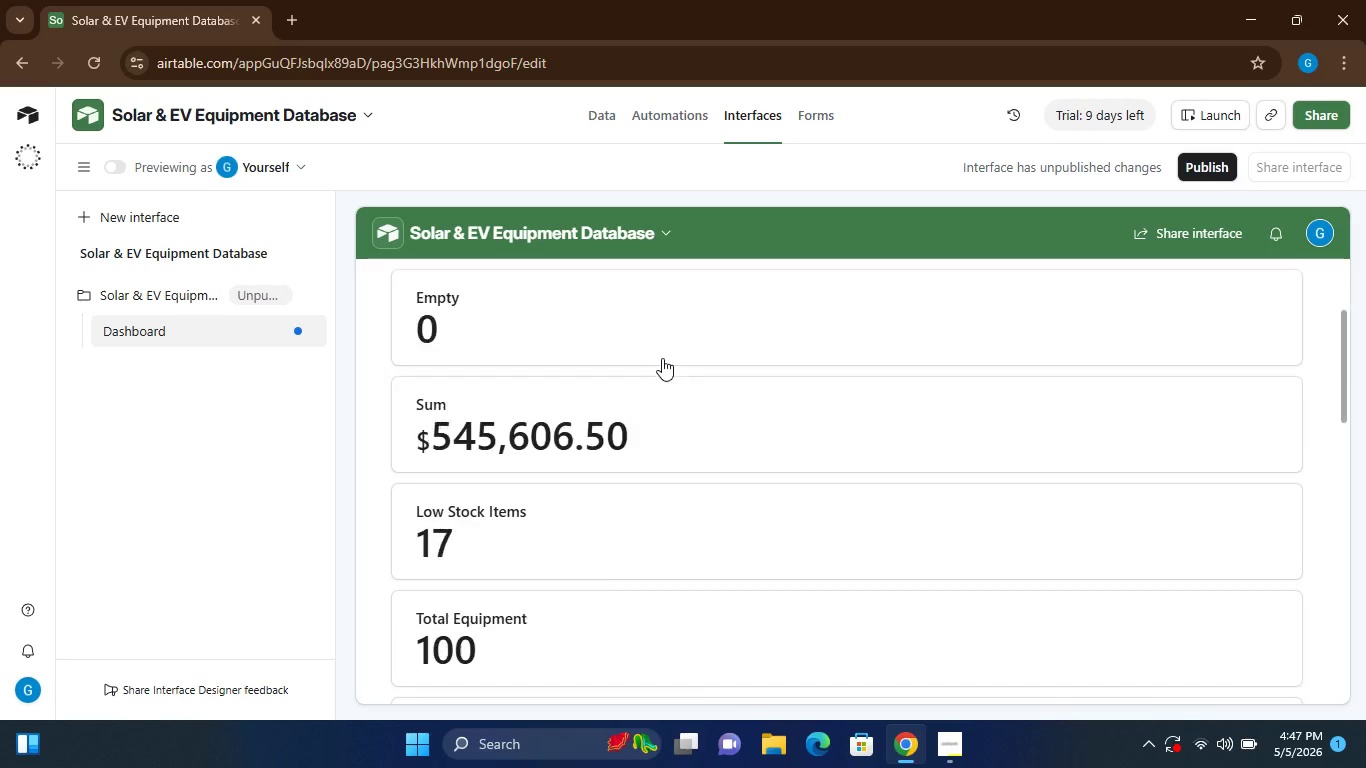 
left_click([949, 743])